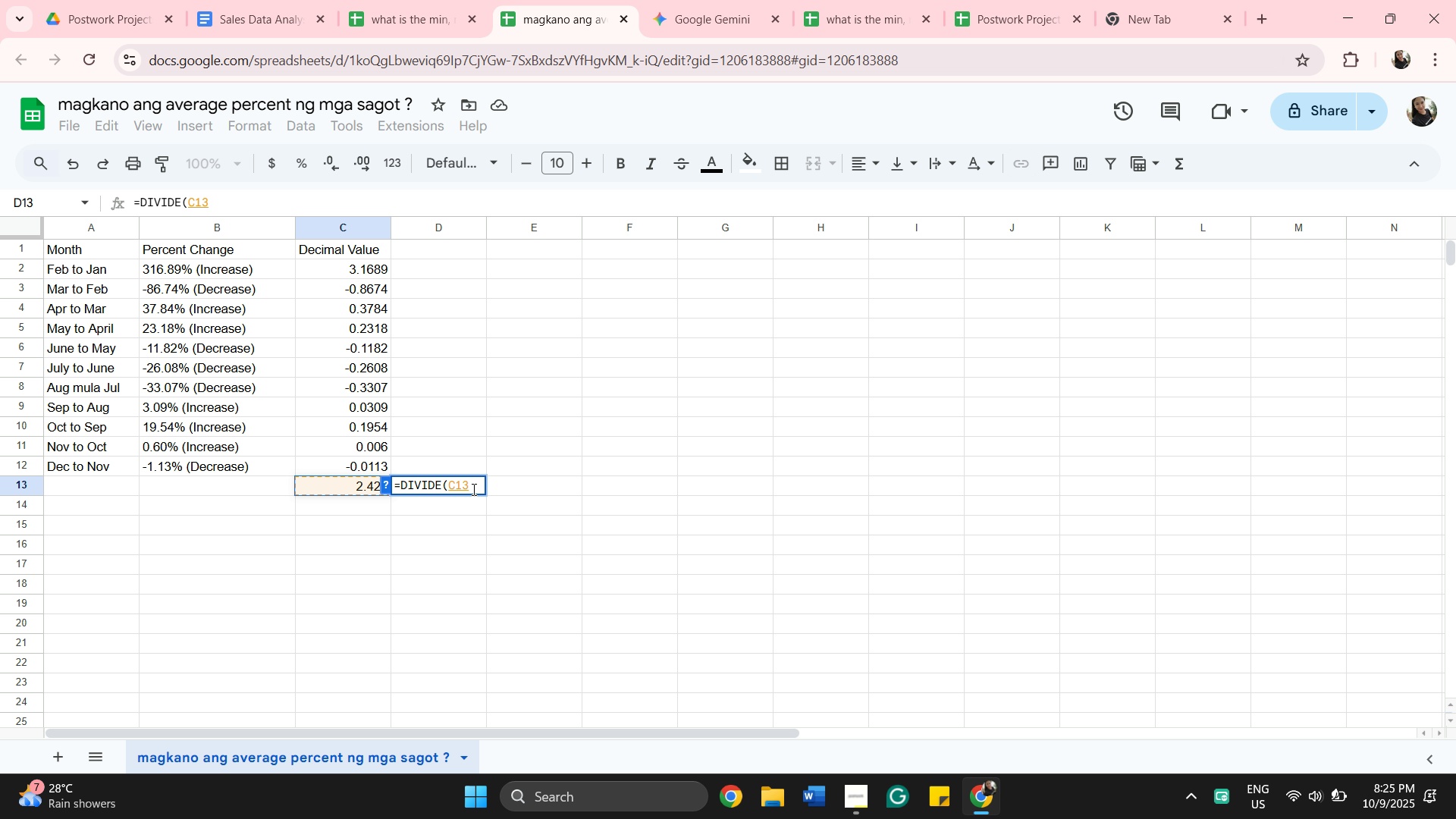 
type(,11))
 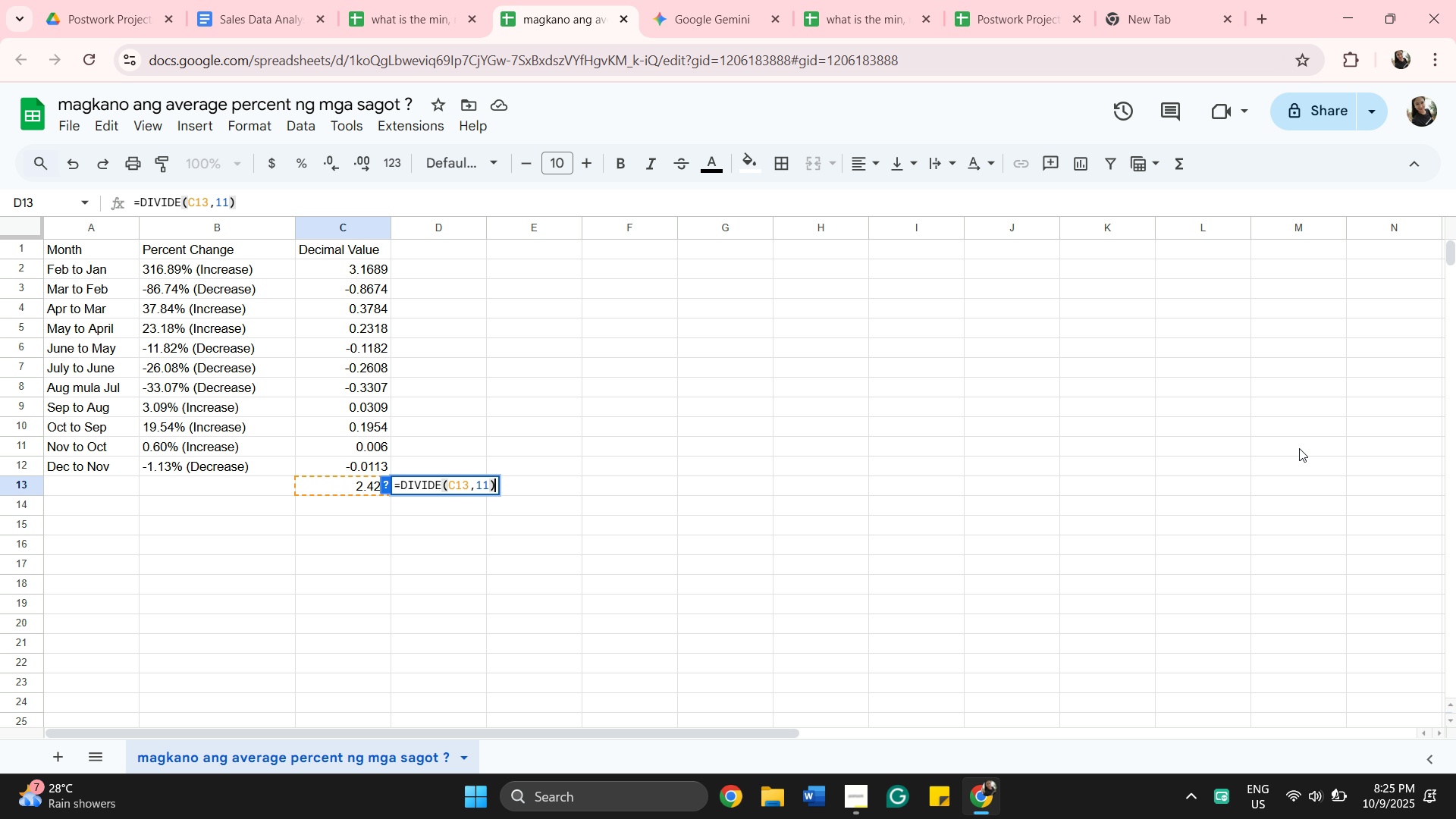 
key(Enter)
 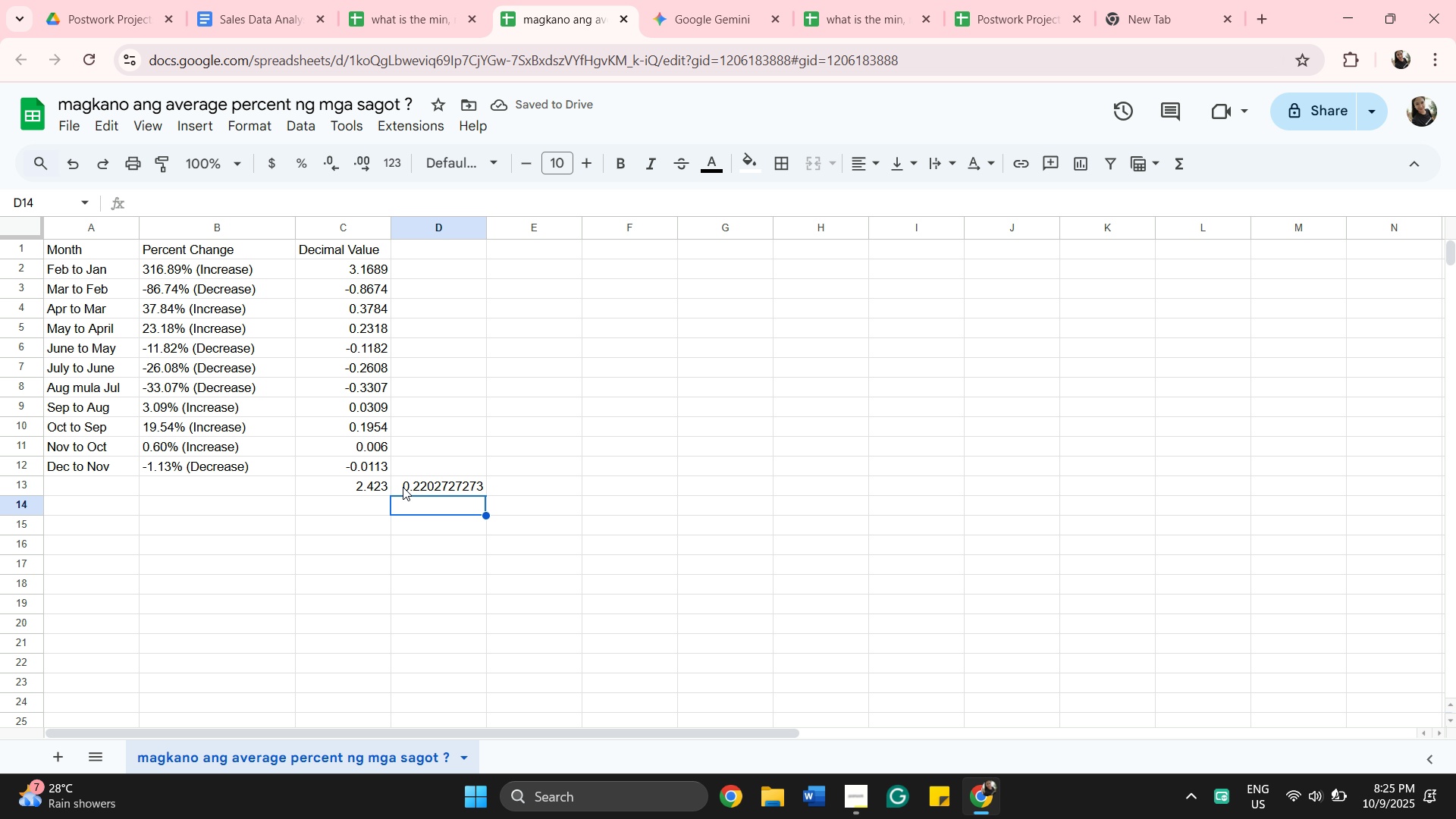 
wait(6.33)
 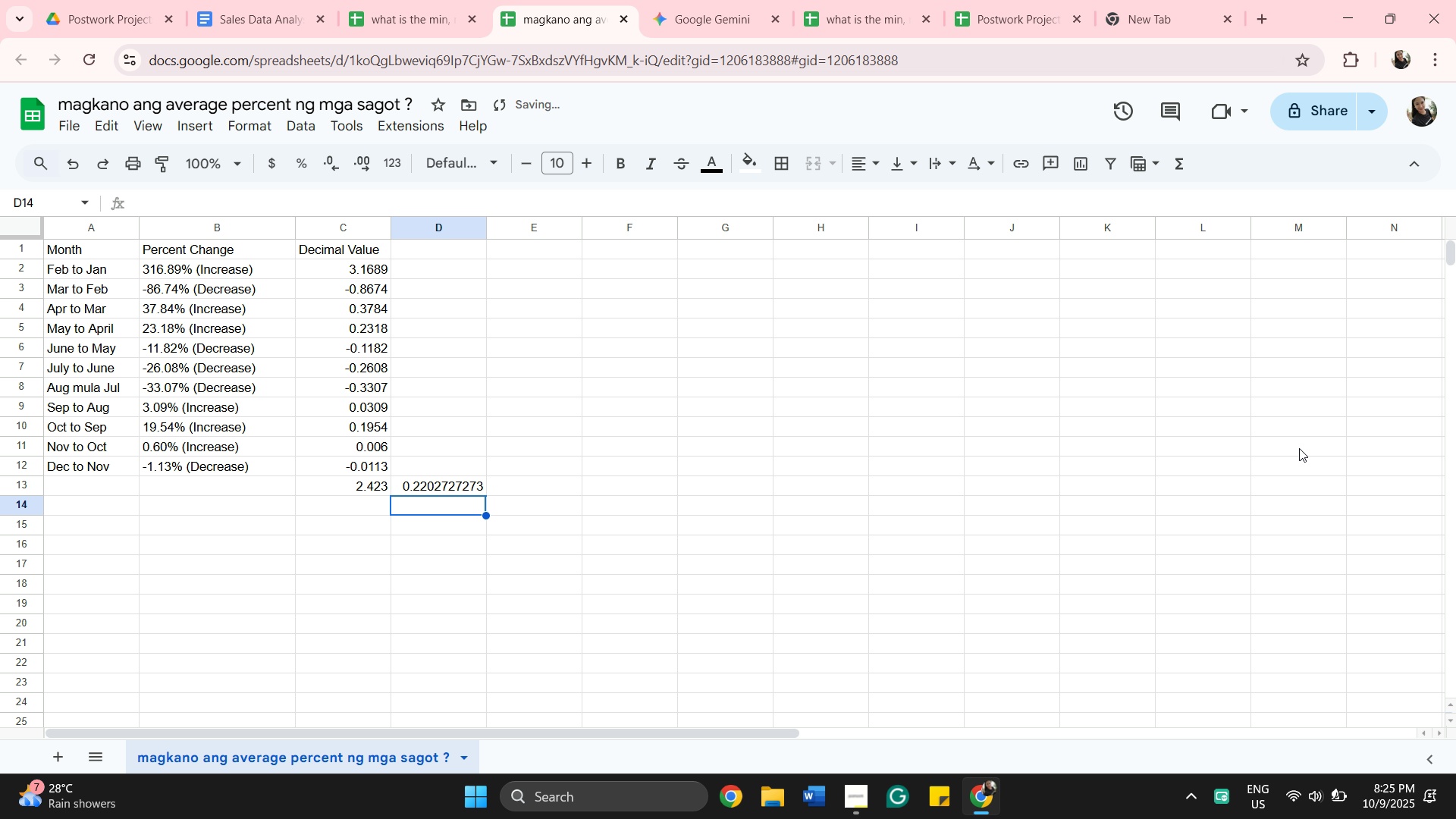 
left_click([447, 484])
 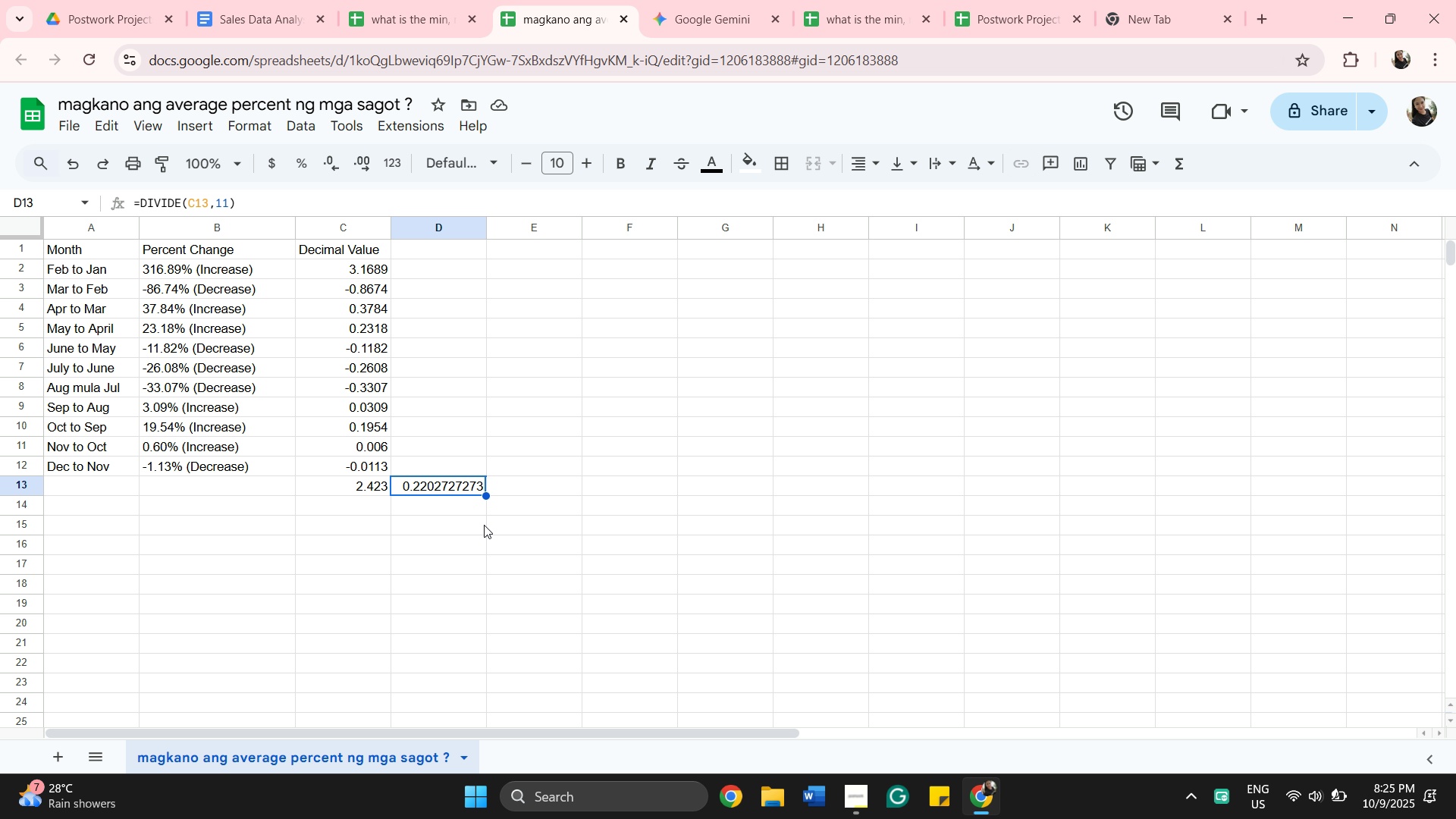 
wait(26.61)
 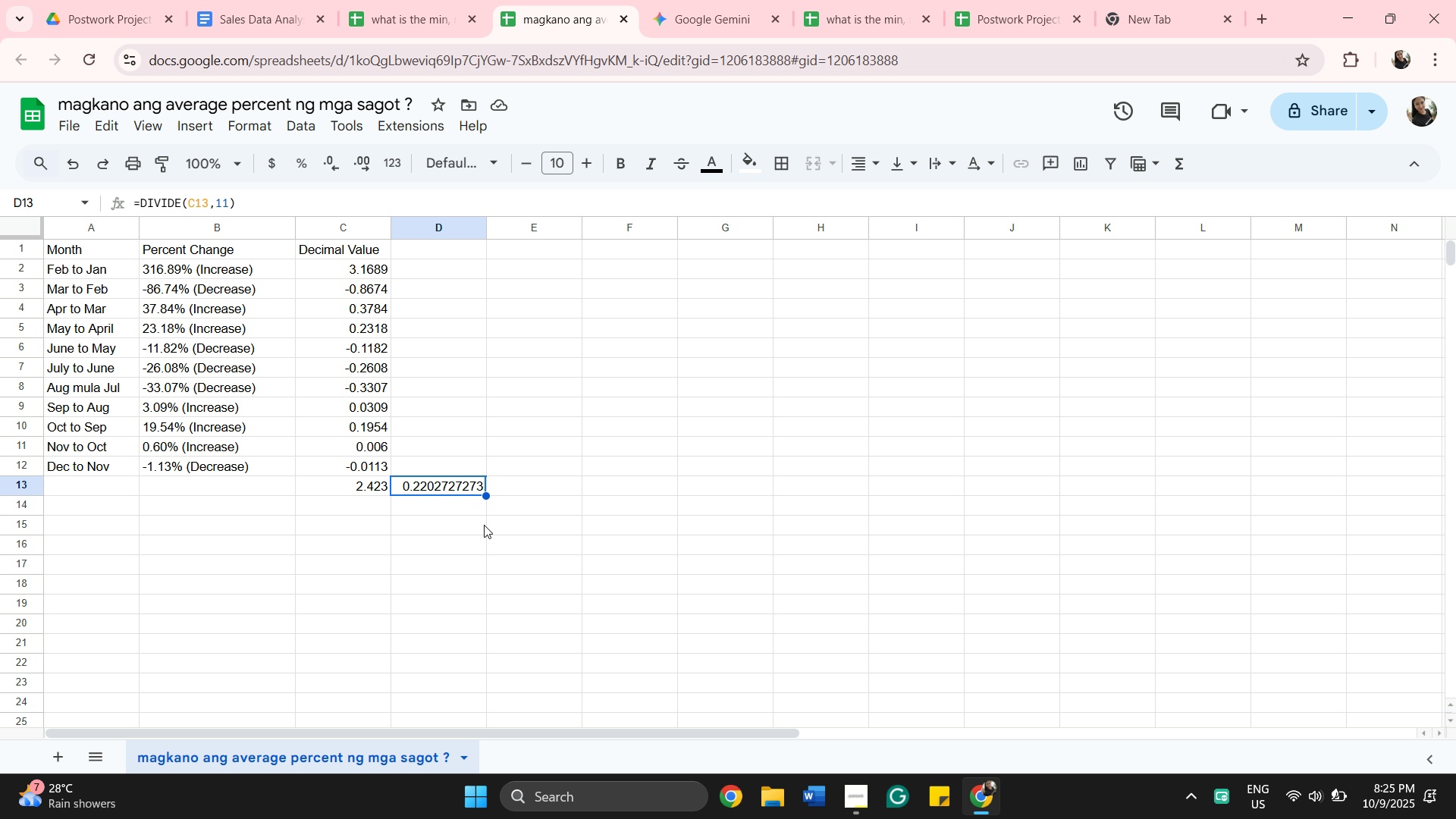 
key(Backspace)
 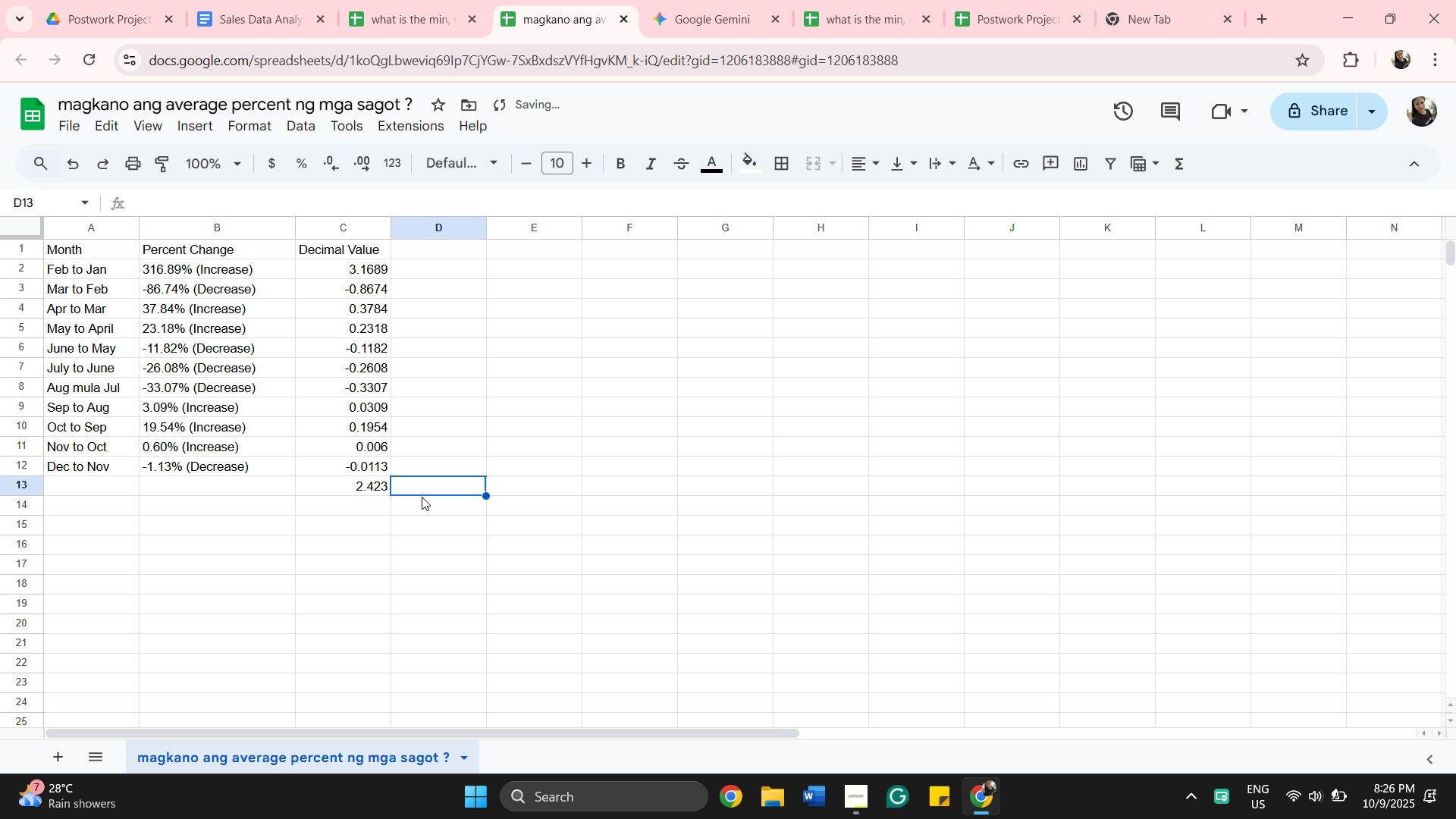 
left_click([369, 491])
 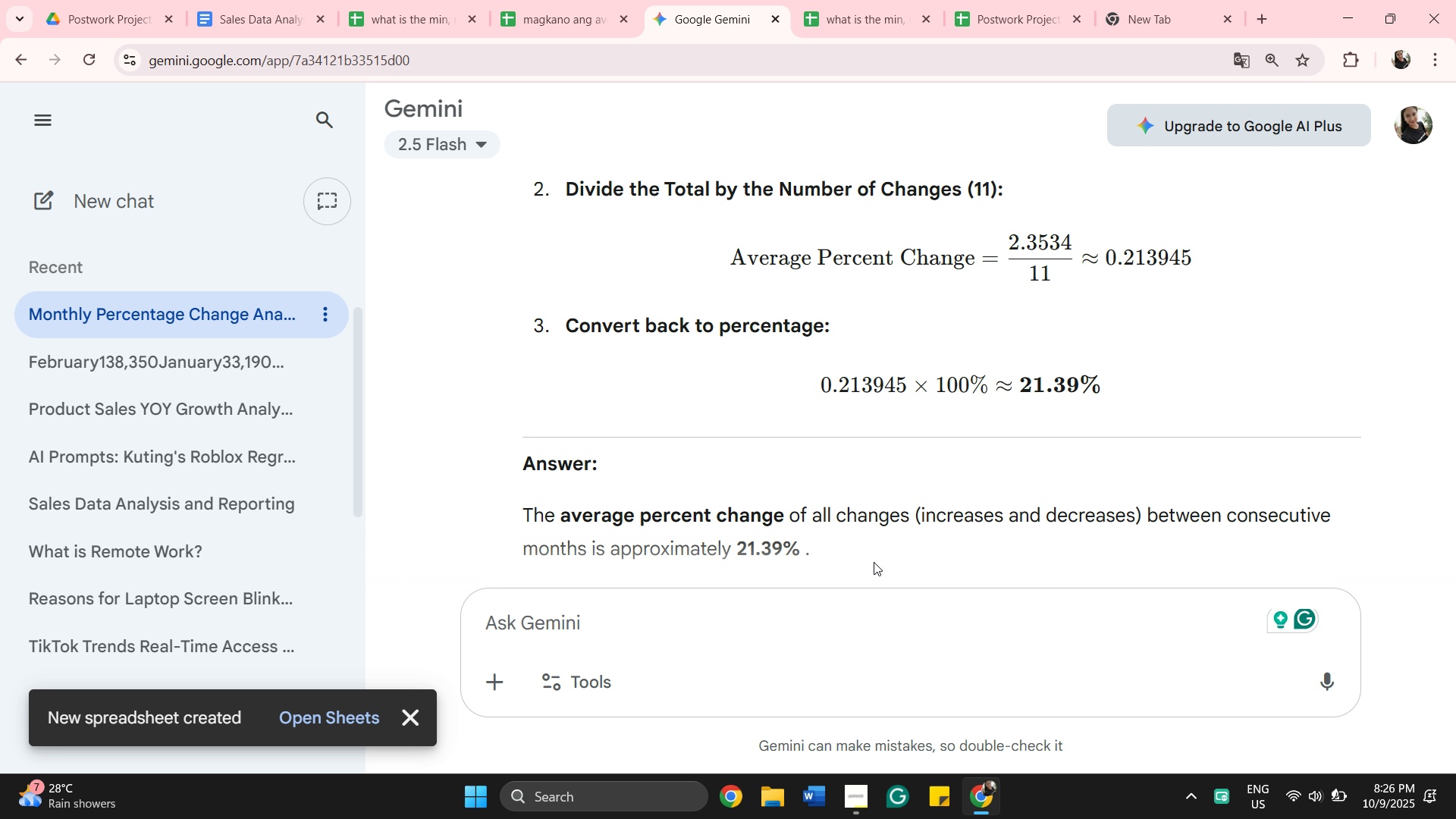 
wait(5.79)
 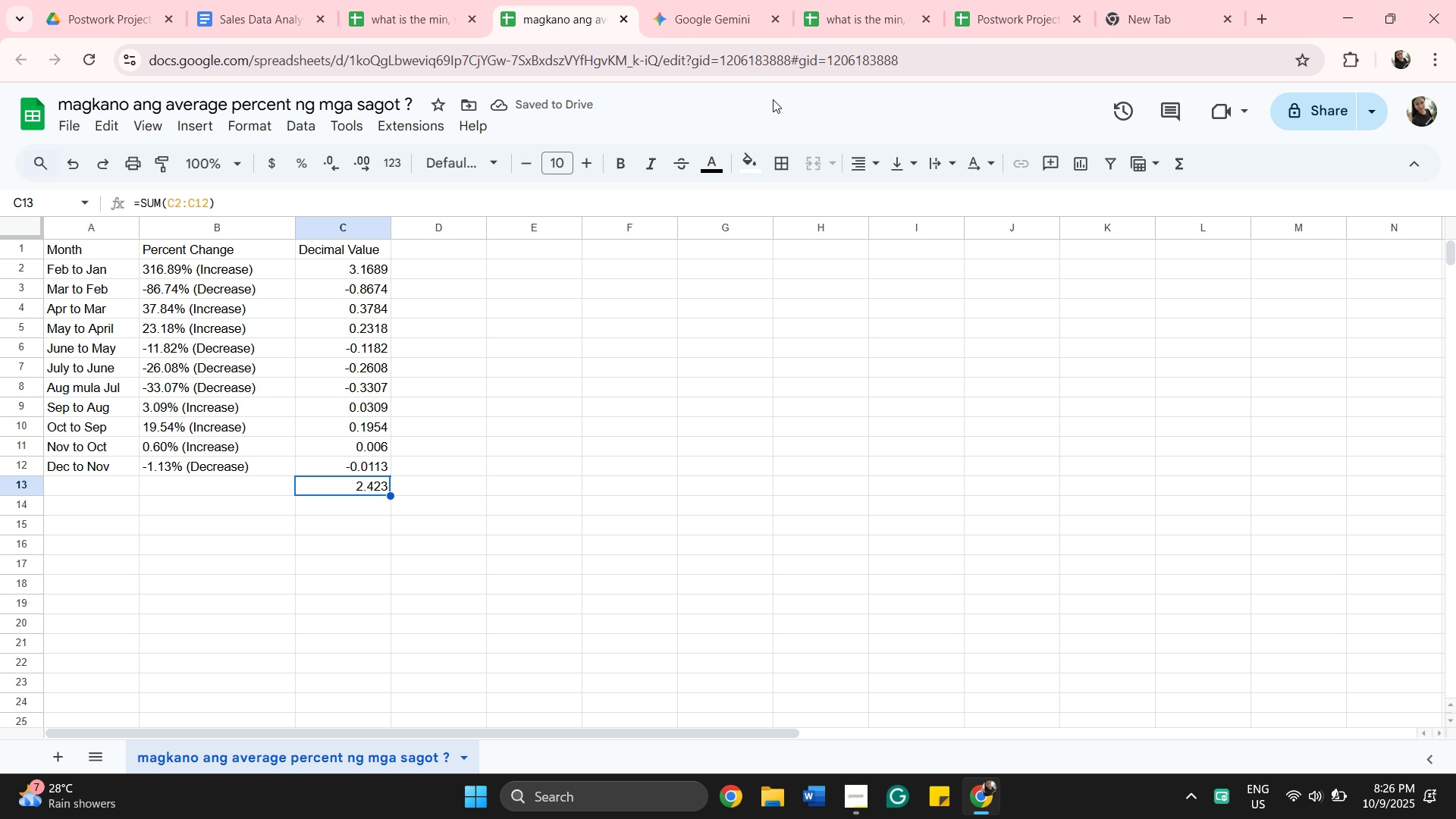 
scroll: coordinate [874, 562], scroll_direction: up, amount: 3.0
 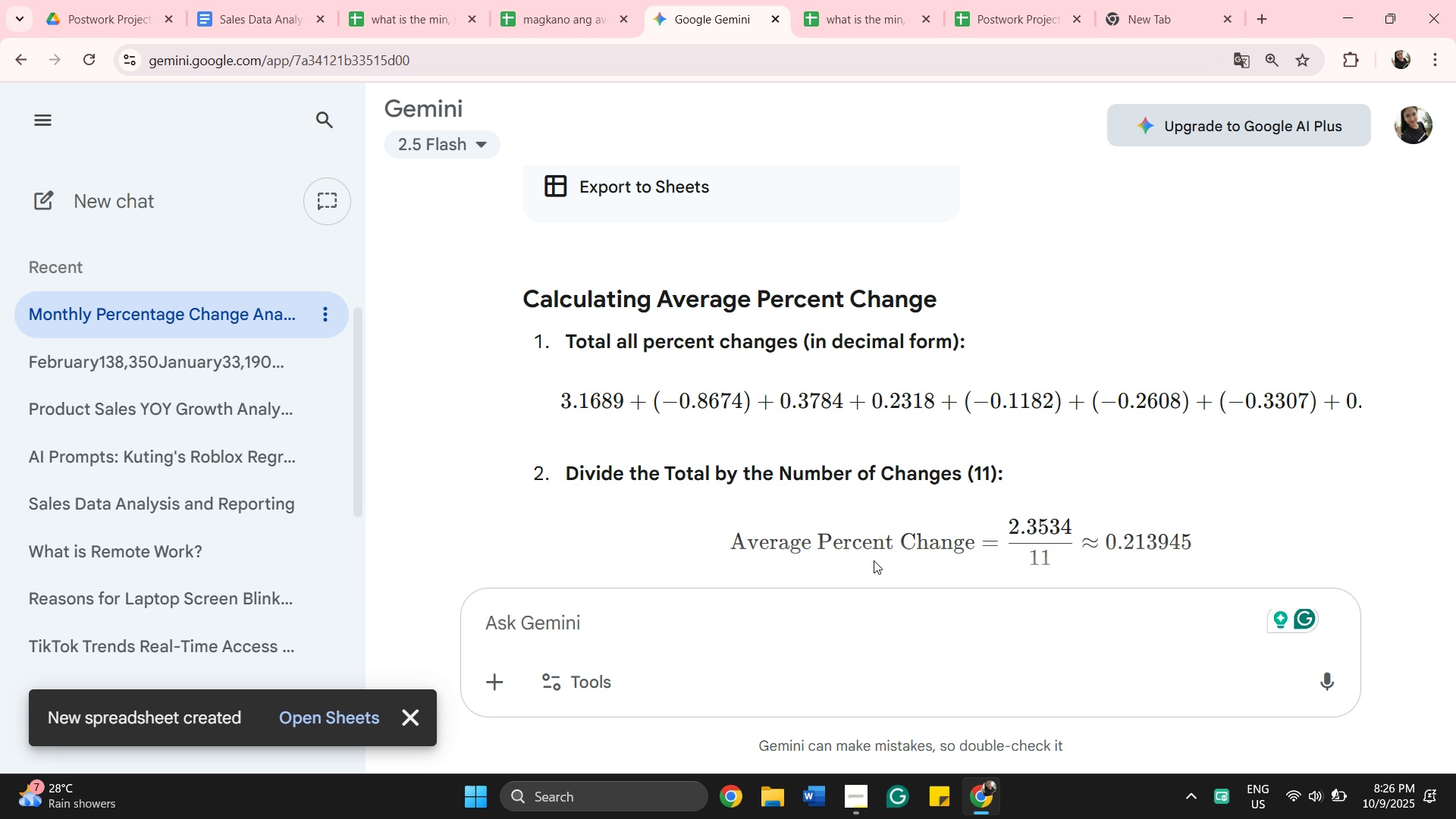 
wait(6.07)
 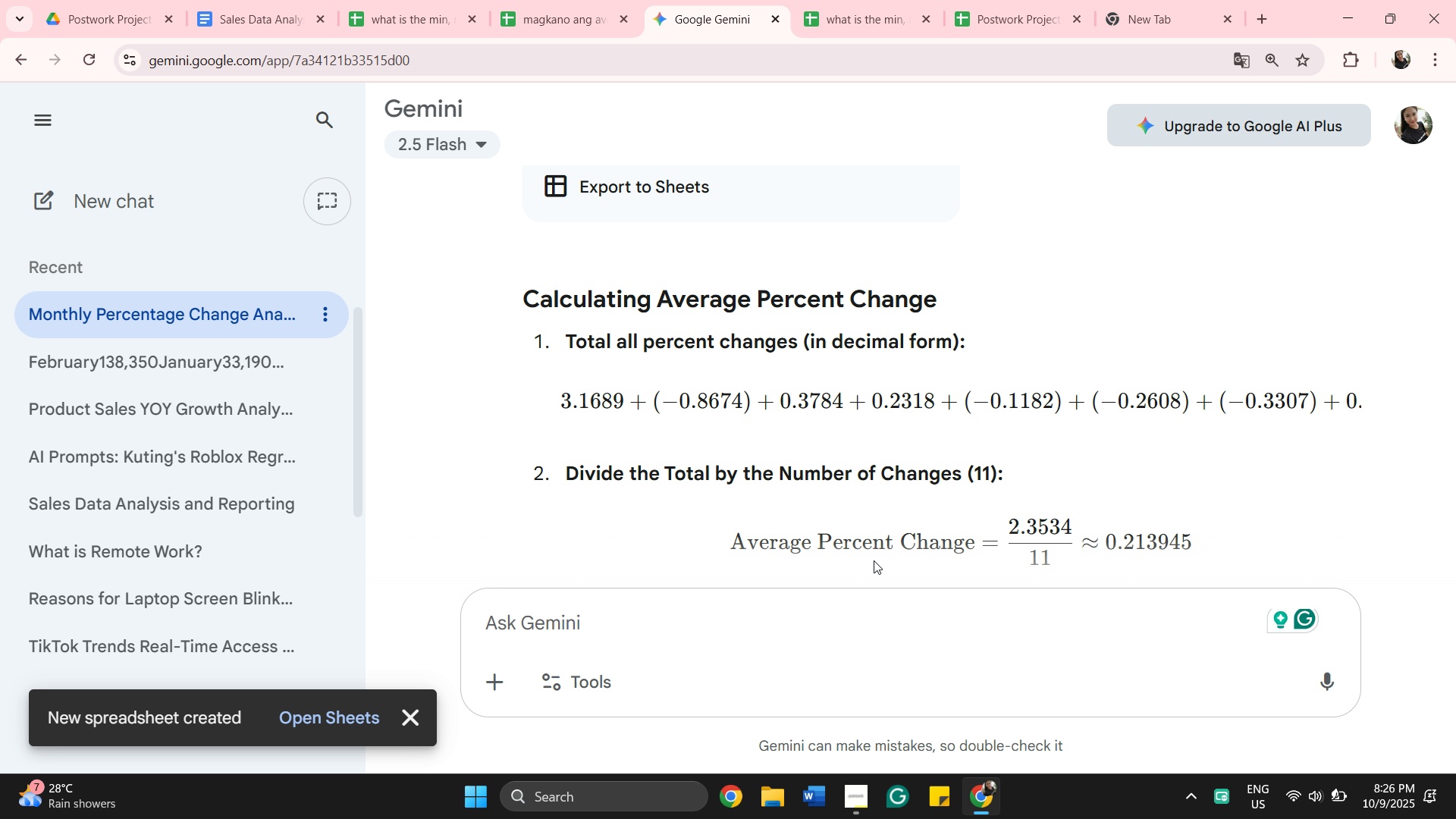 
scroll: coordinate [874, 560], scroll_direction: down, amount: 2.0
 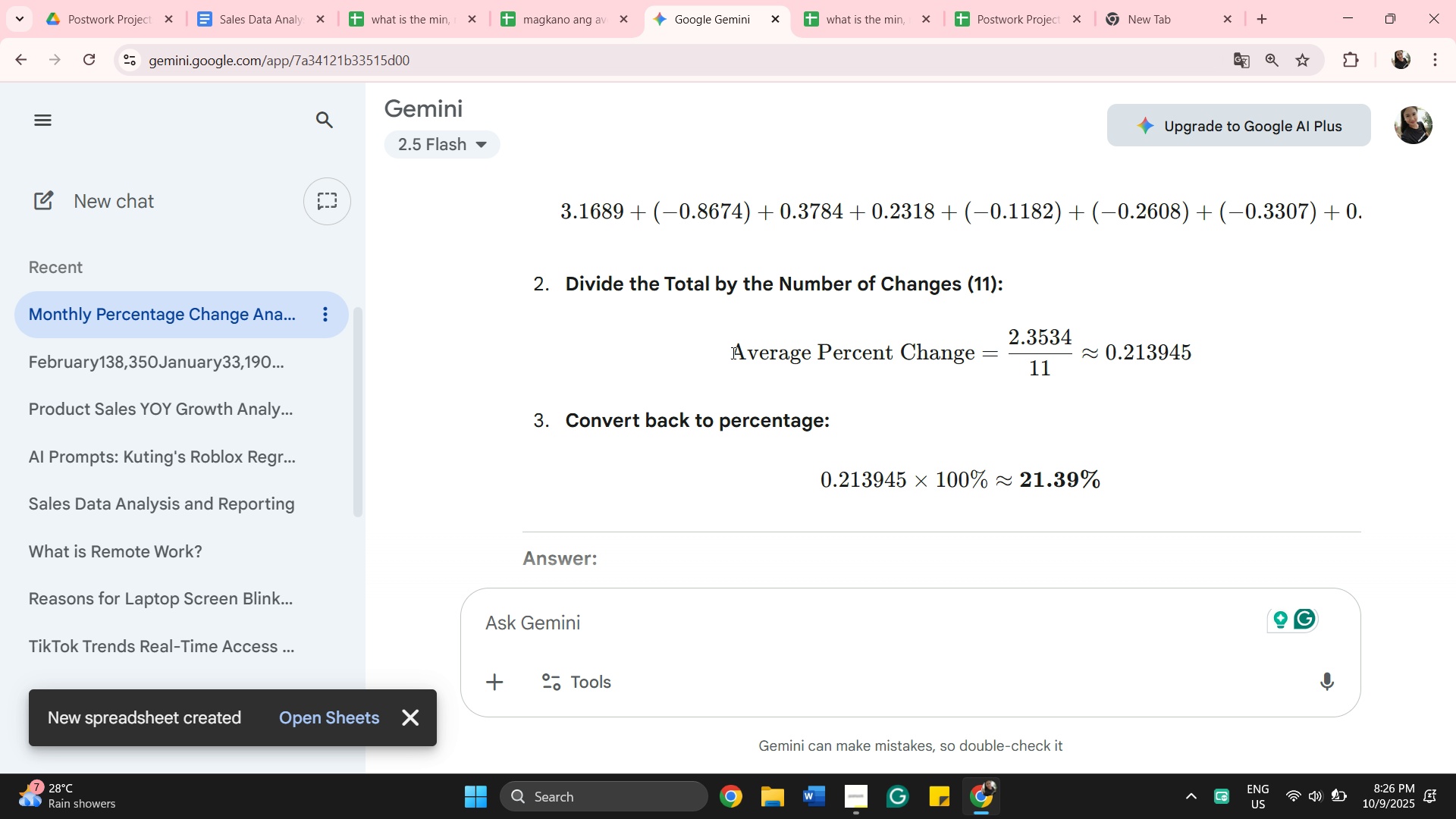 
wait(18.21)
 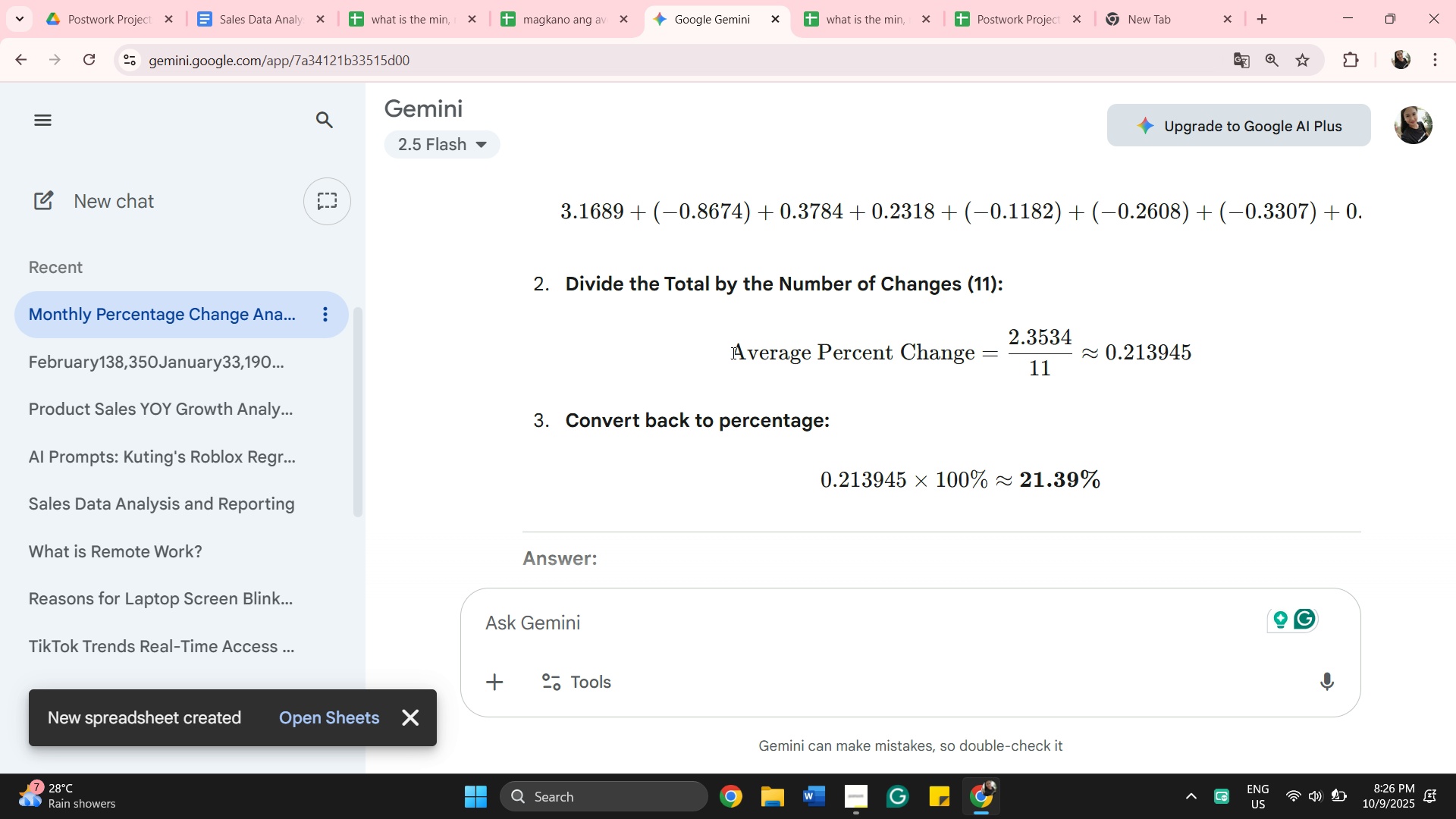 
scroll: coordinate [780, 300], scroll_direction: up, amount: 1.0
 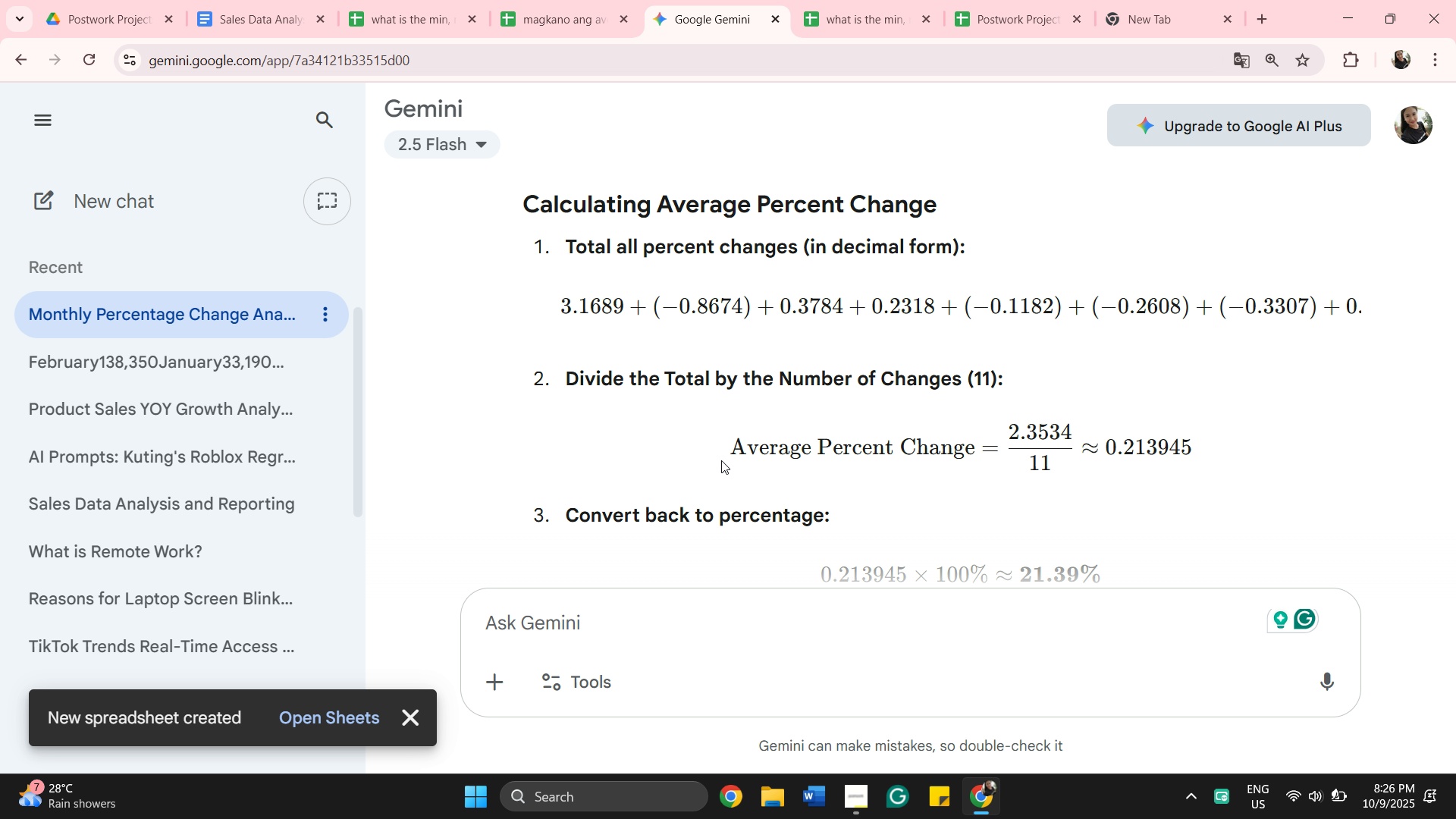 
left_click_drag(start_coordinate=[733, 444], to_coordinate=[1205, 453])
 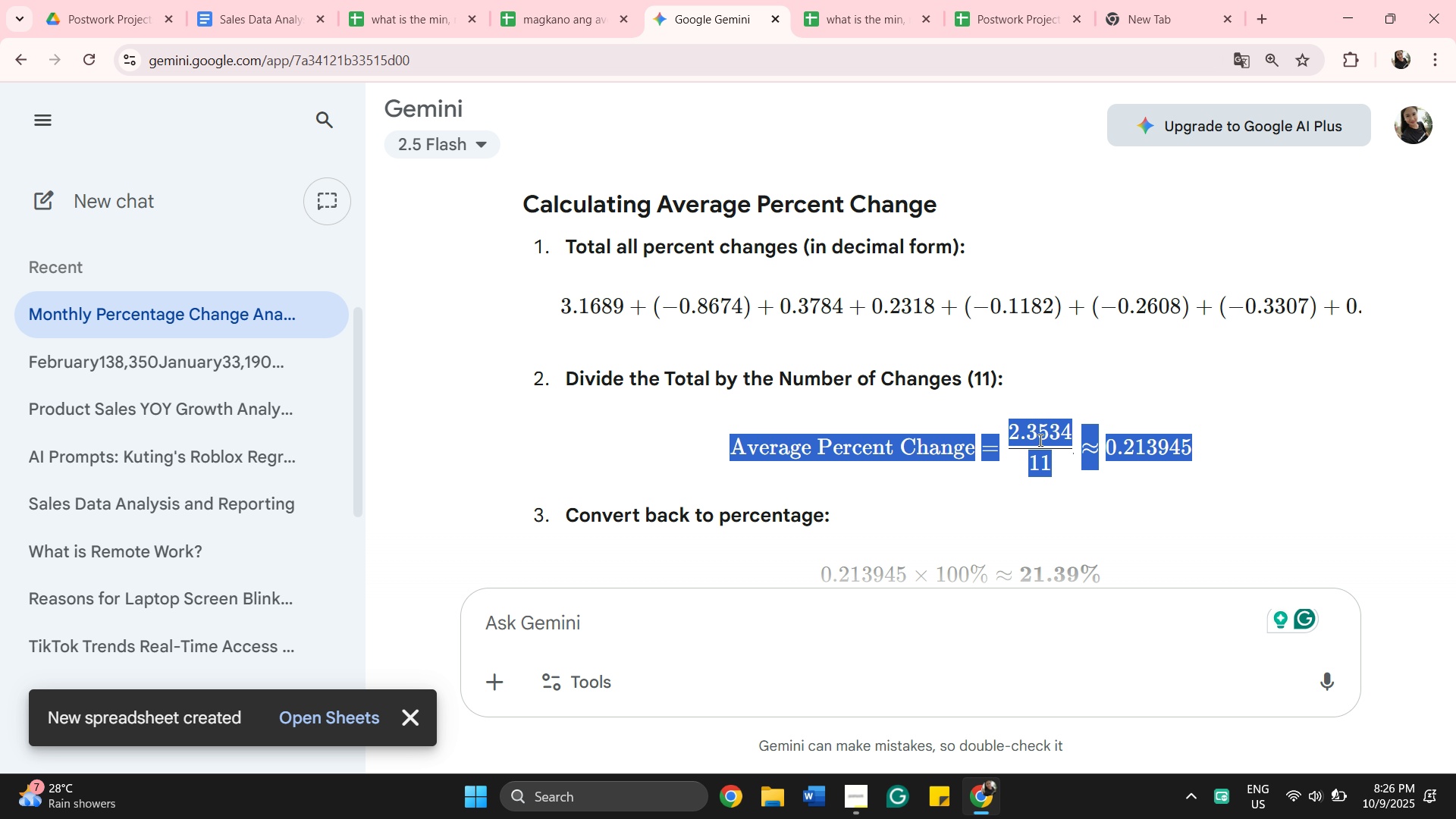 
right_click([1039, 440])
 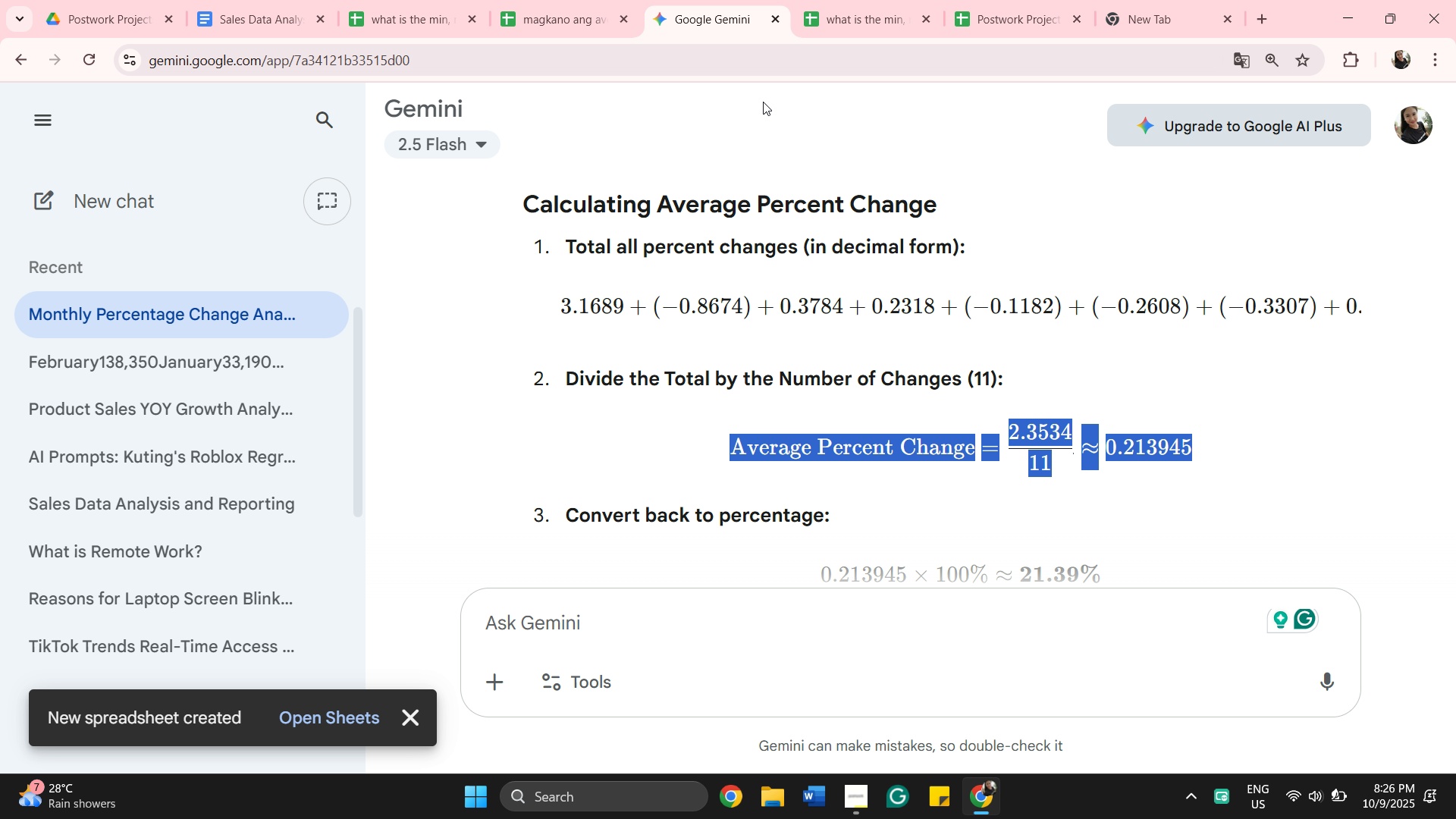 
left_click([270, 12])
 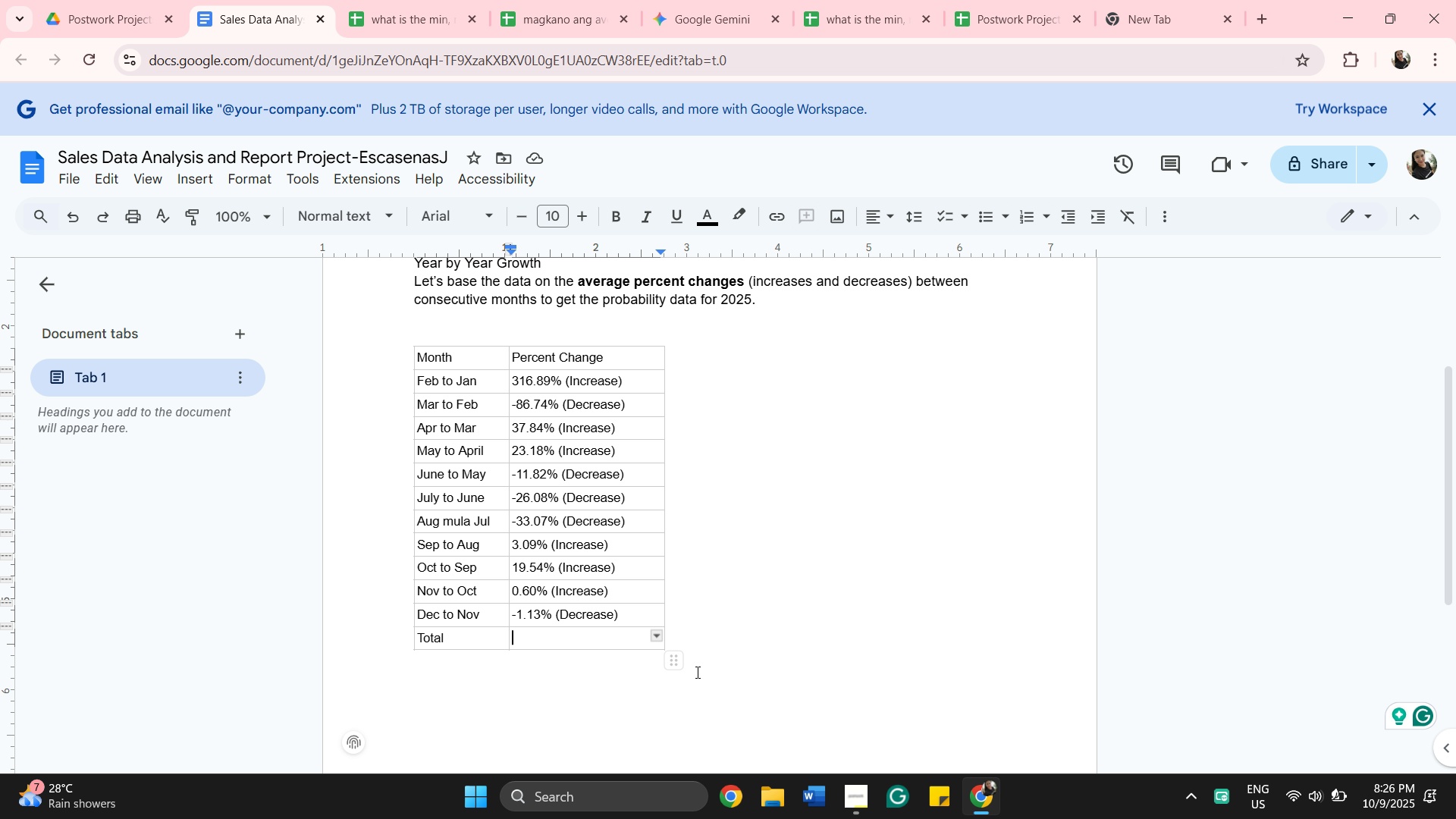 
scroll: coordinate [748, 570], scroll_direction: down, amount: 2.0
 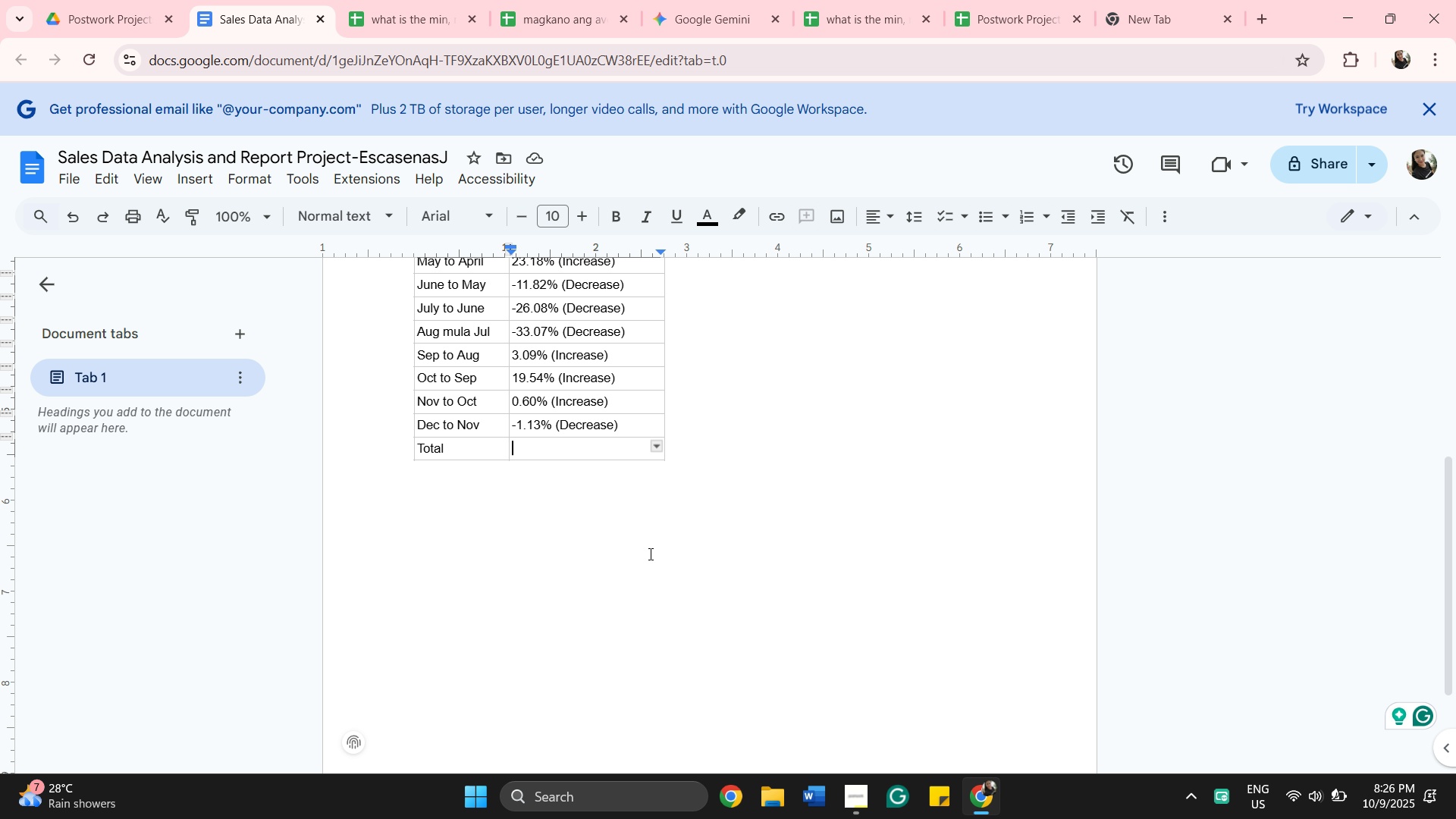 
left_click([725, 451])
 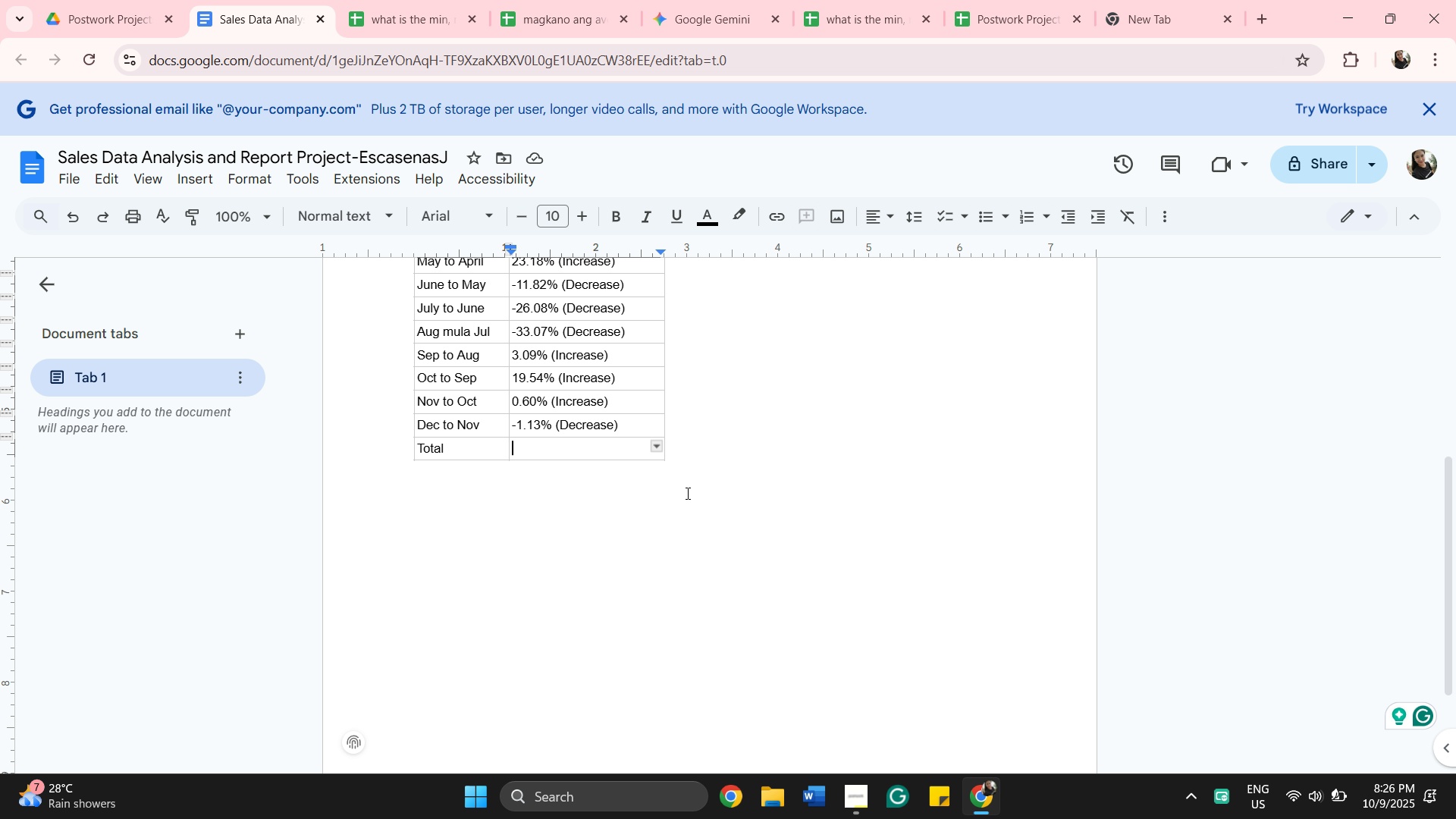 
left_click([533, 492])
 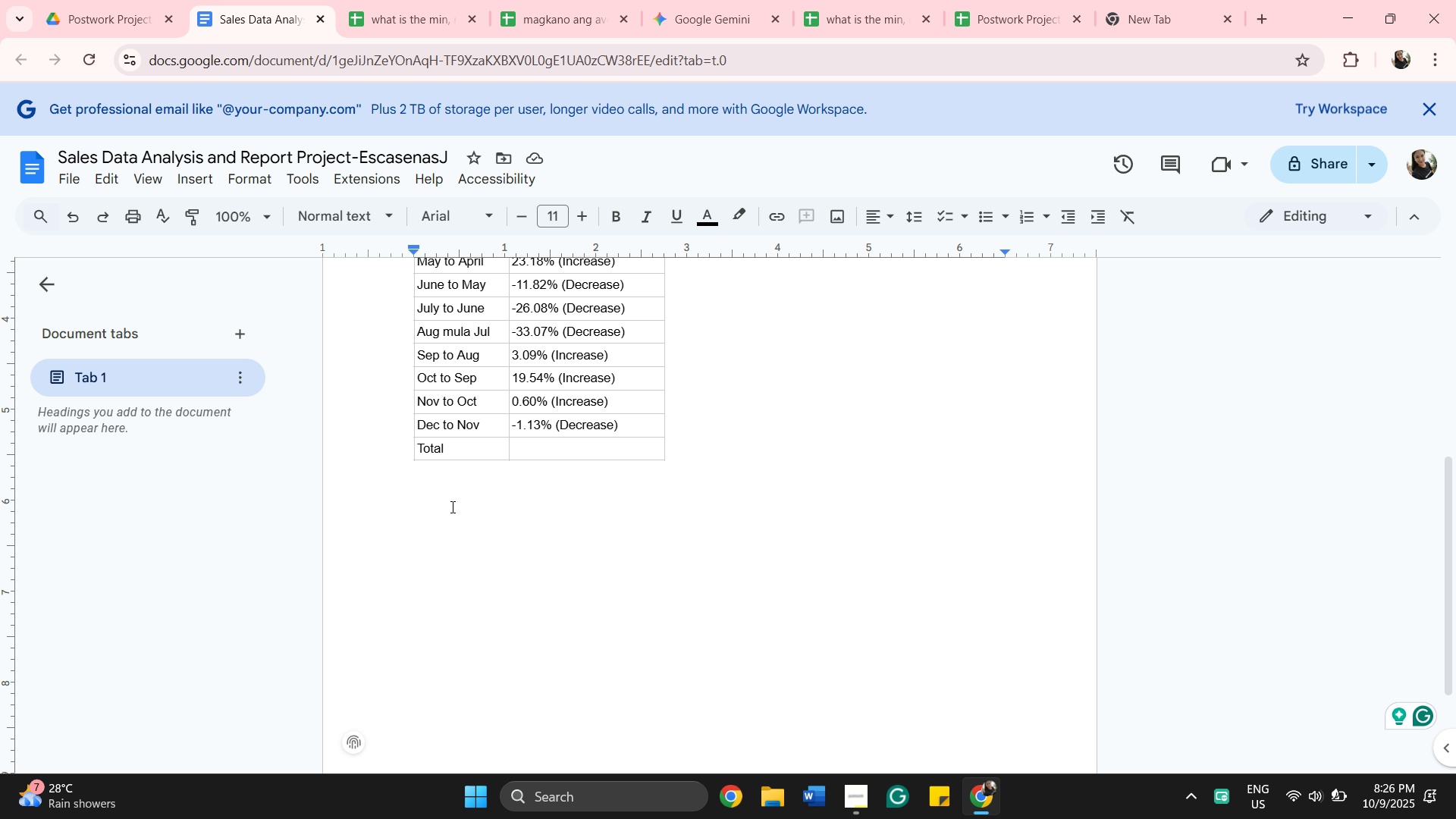 
key(Enter)
 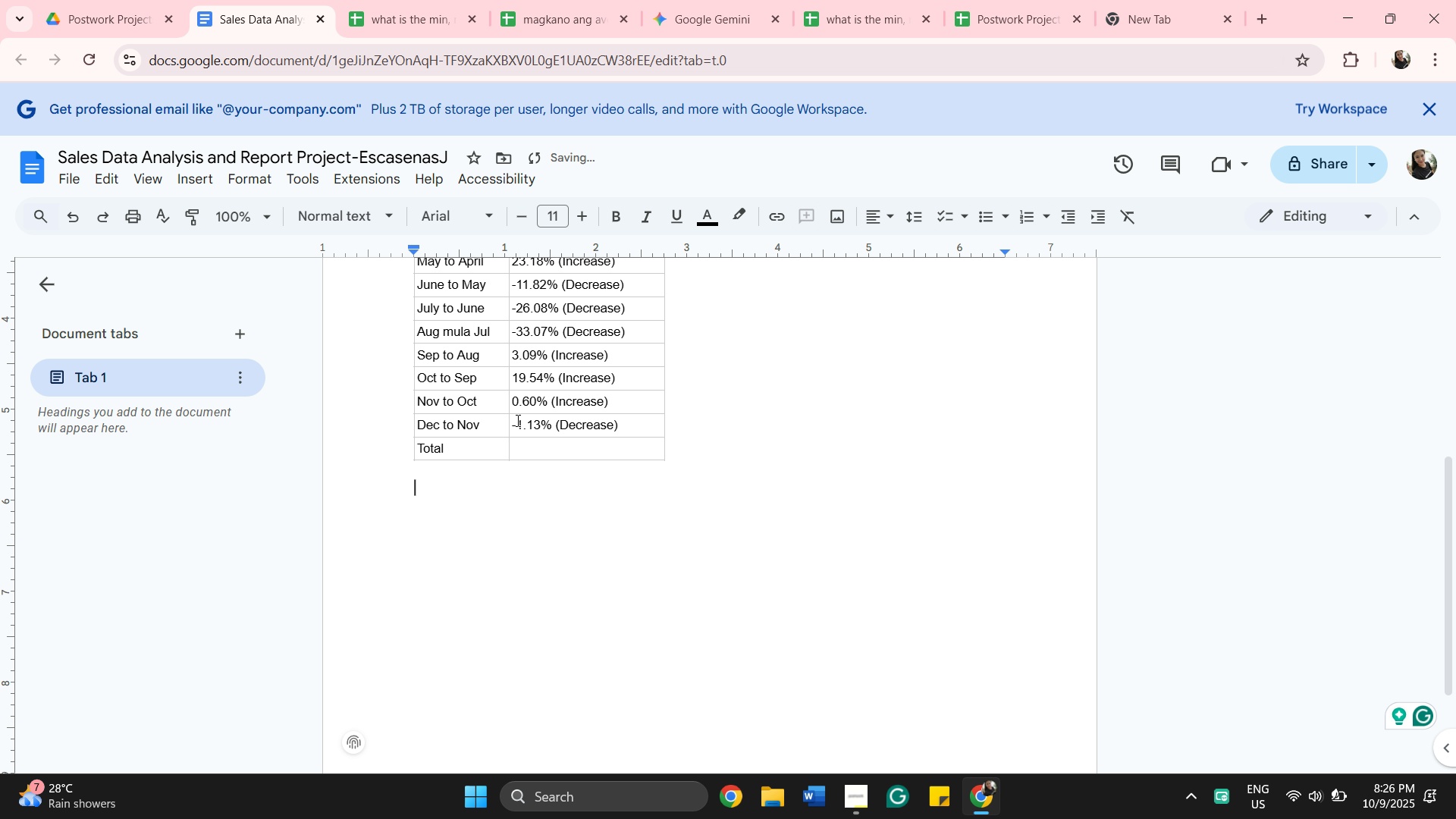 
key(Enter)
 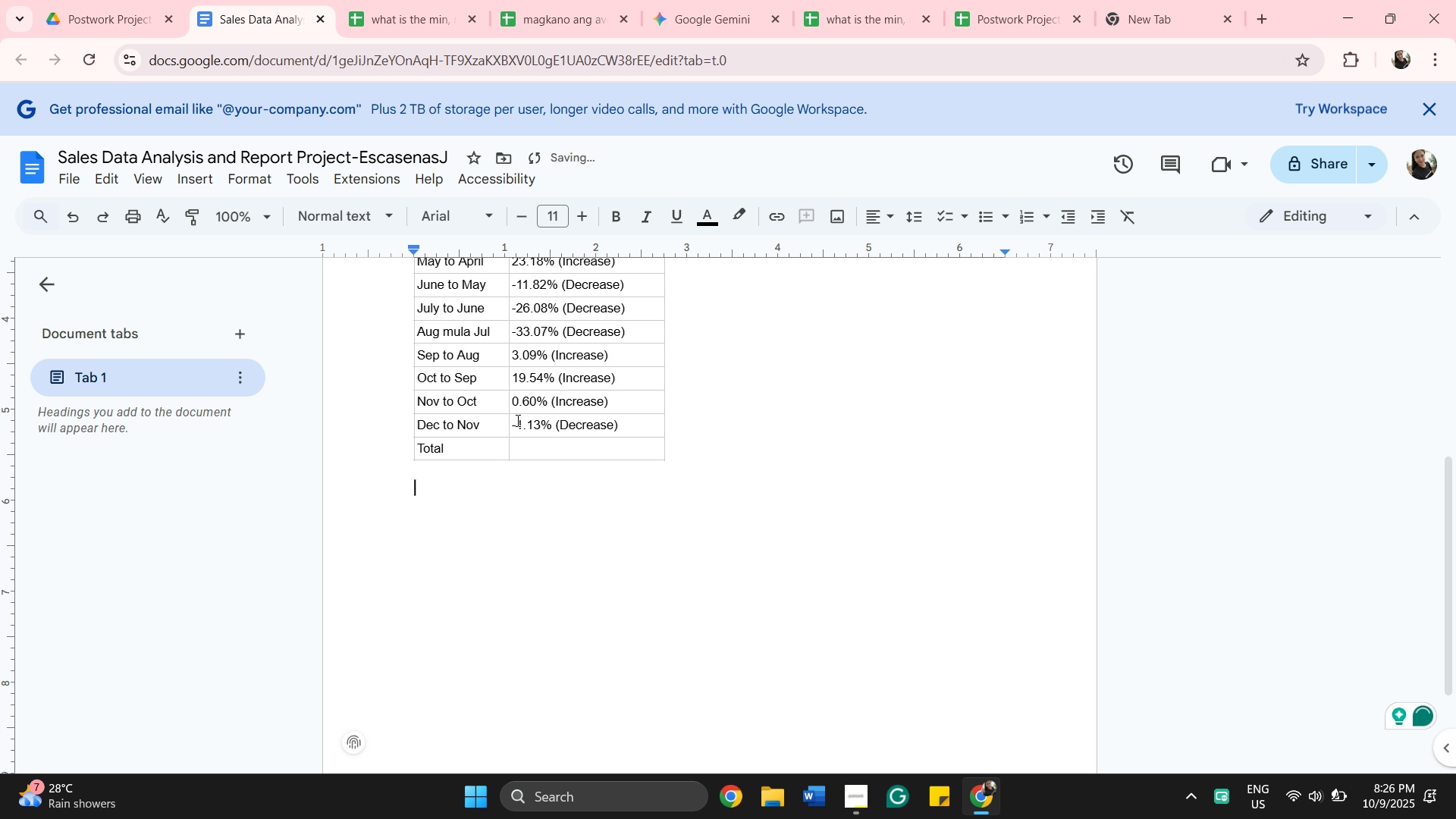 
key(Control+V)
 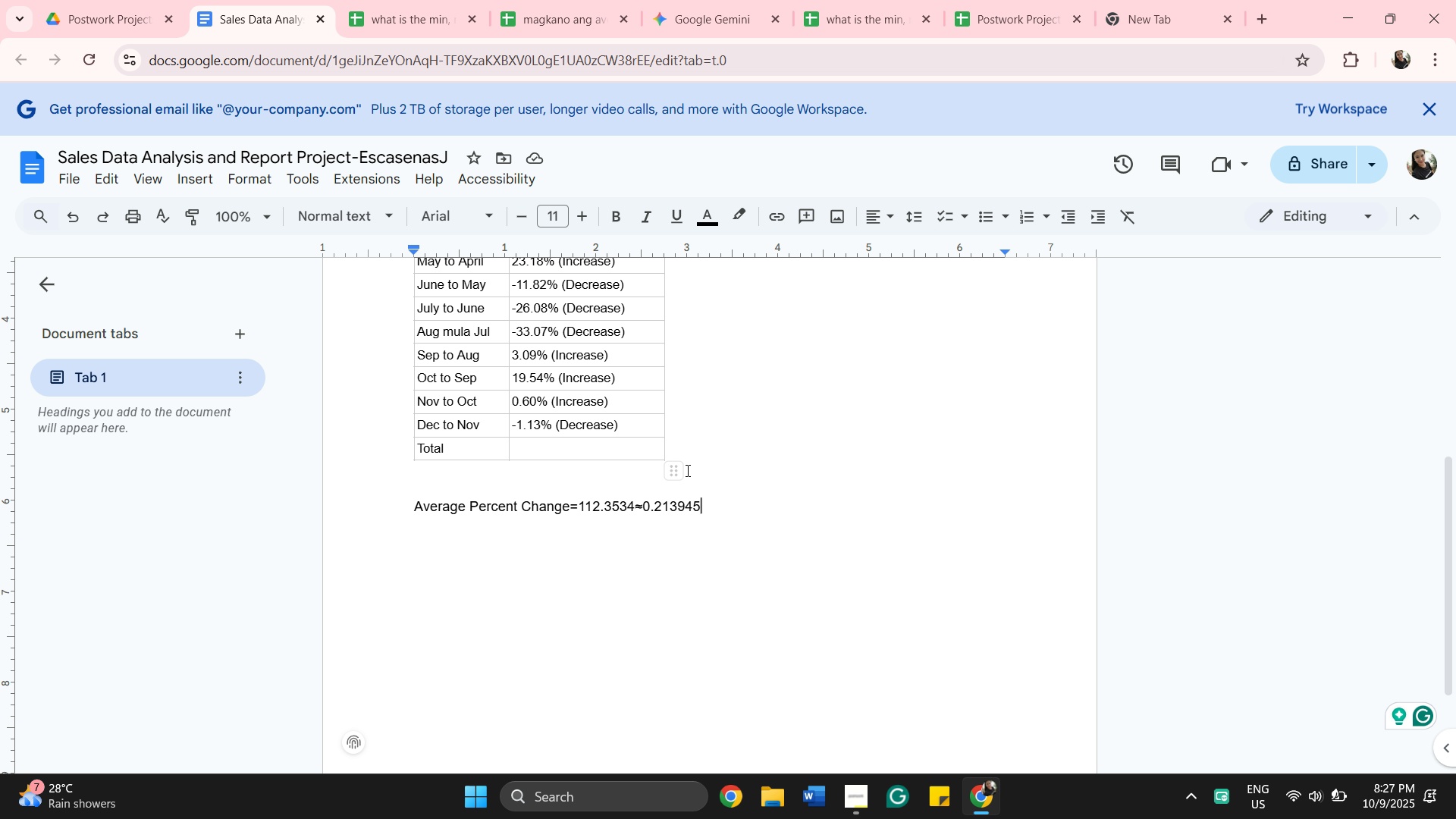 
wait(16.59)
 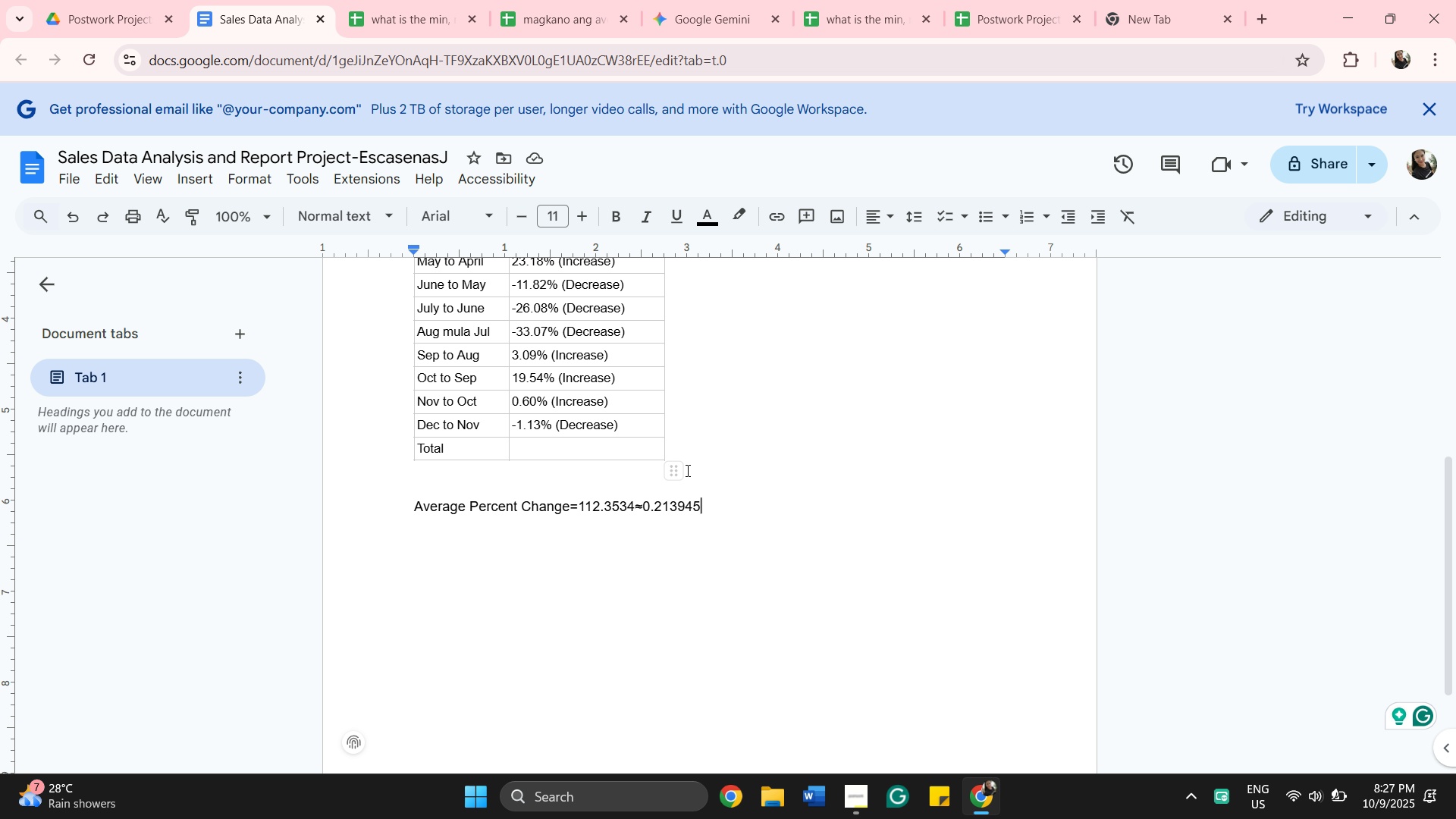 
scroll: coordinate [661, 561], scroll_direction: down, amount: 1.0
 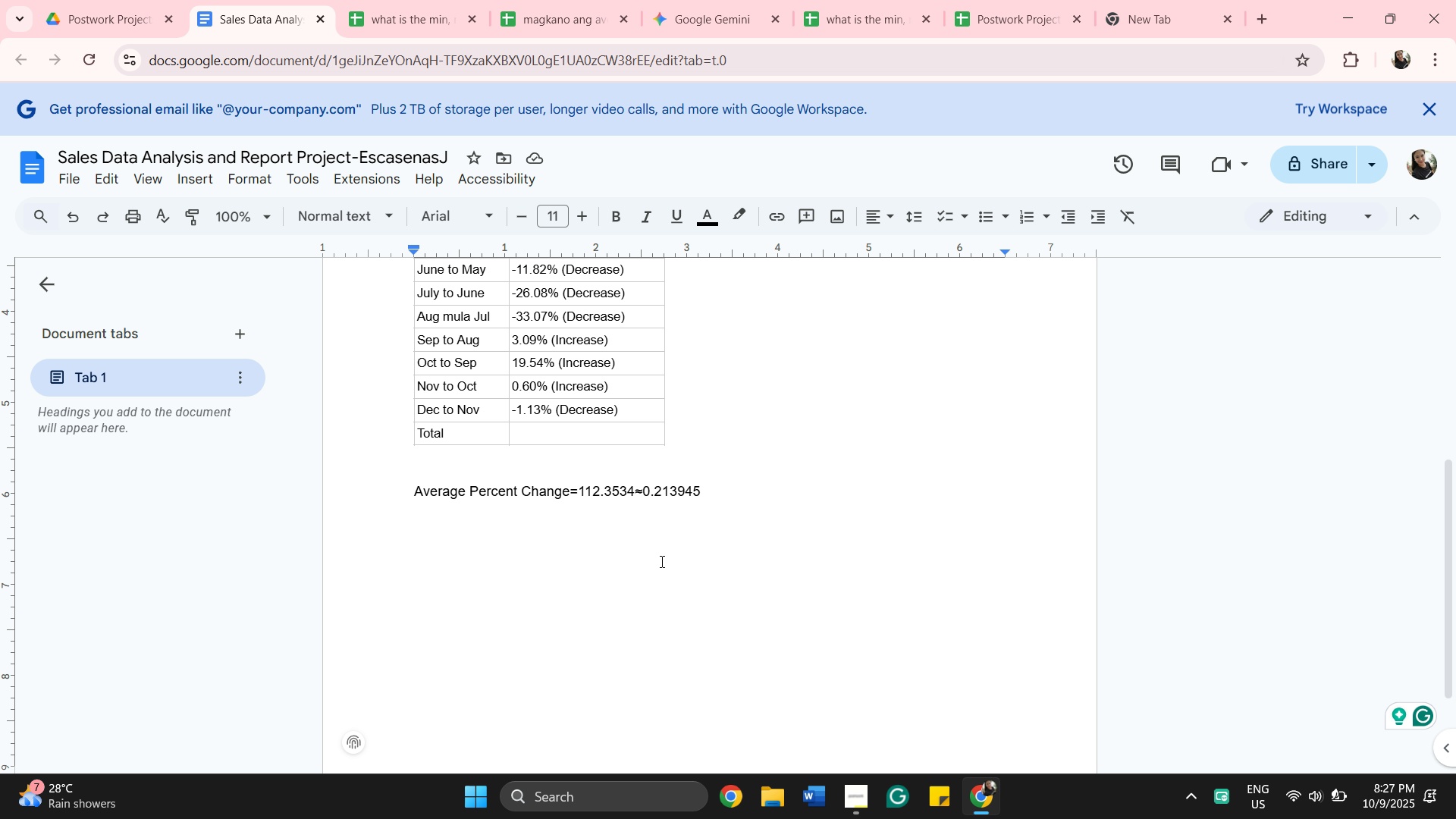 
scroll: coordinate [661, 561], scroll_direction: up, amount: 5.0
 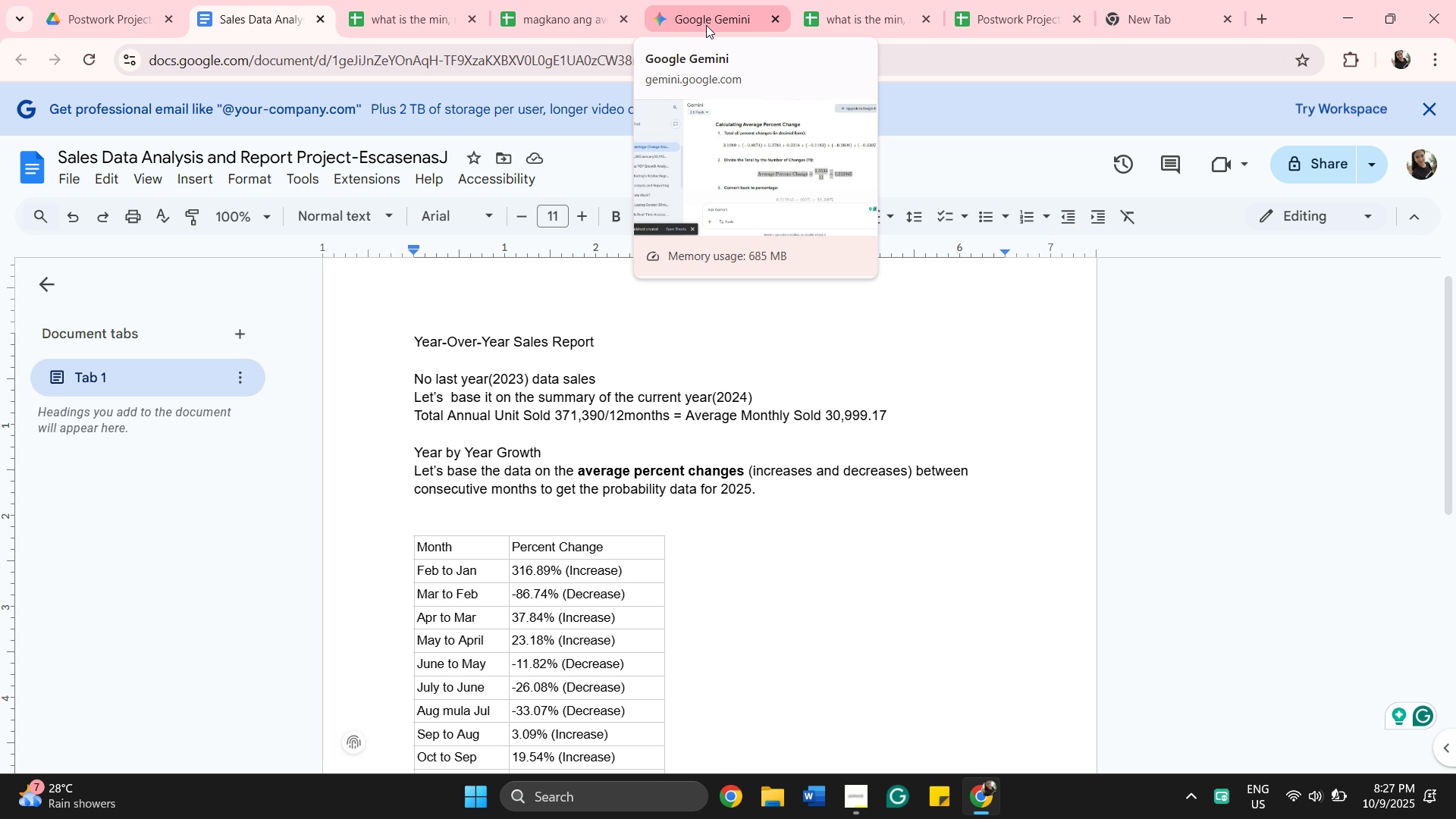 
scroll: coordinate [794, 453], scroll_direction: down, amount: 3.0
 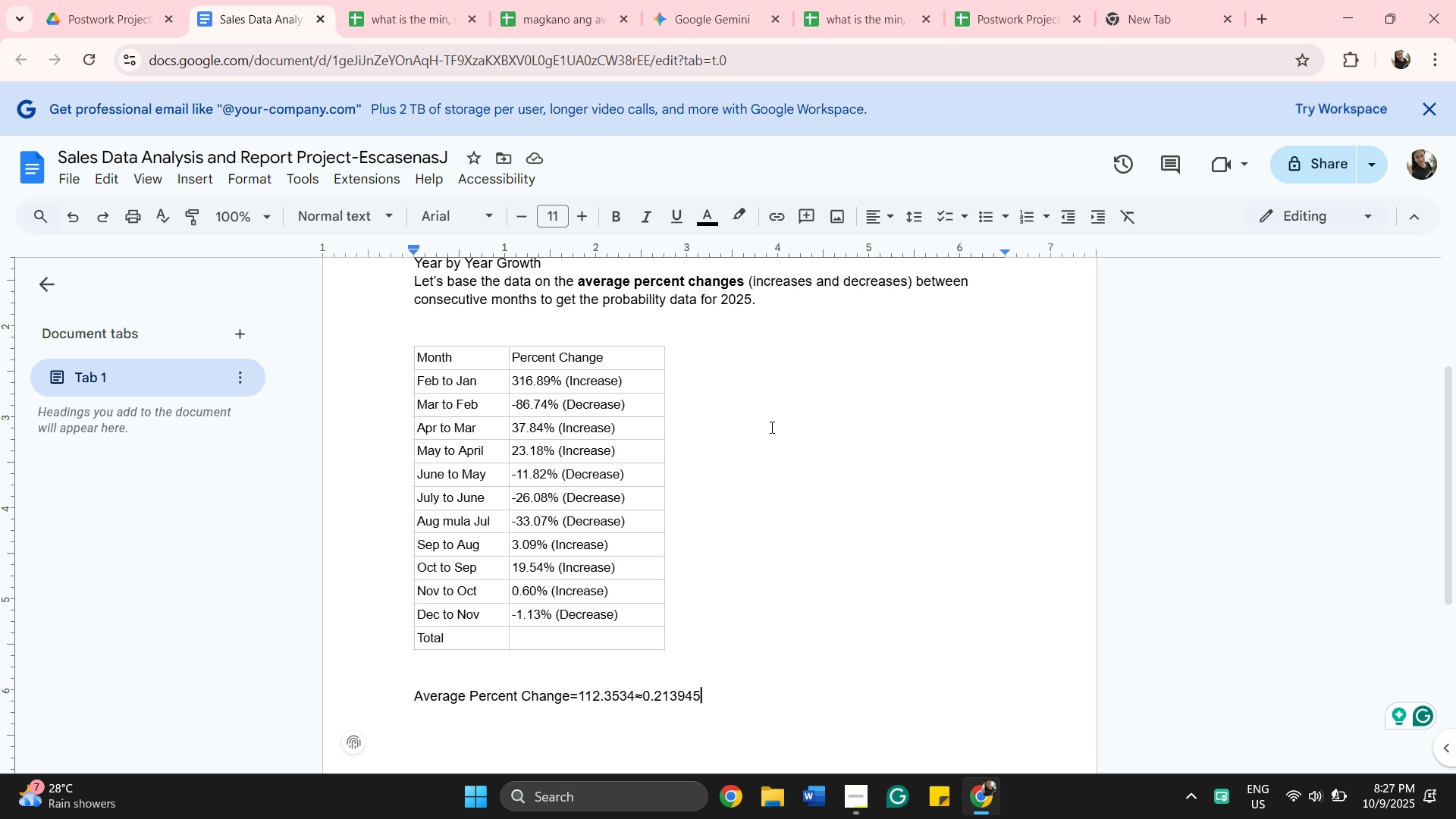 
left_click([435, 22])
 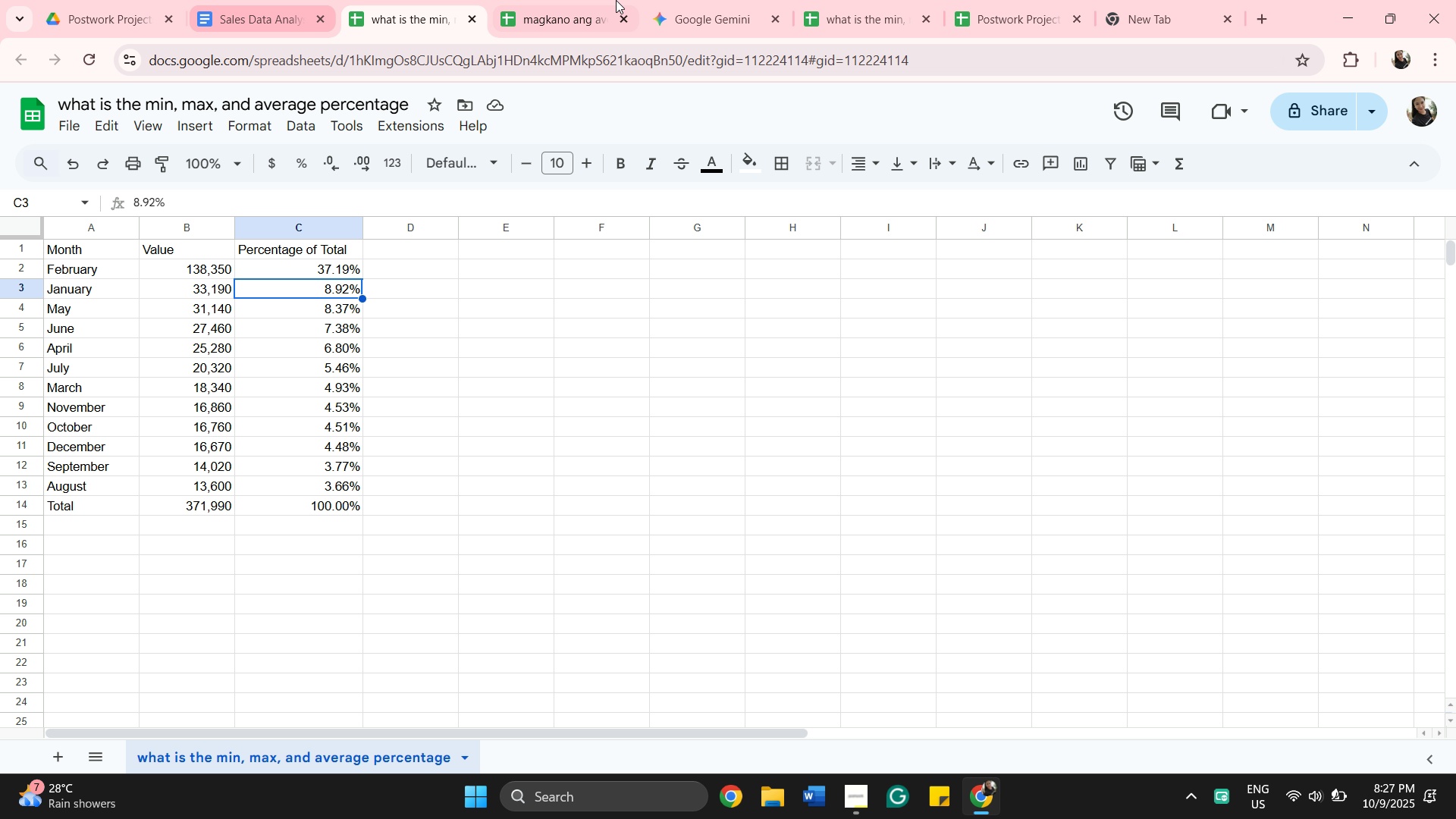 
wait(5.77)
 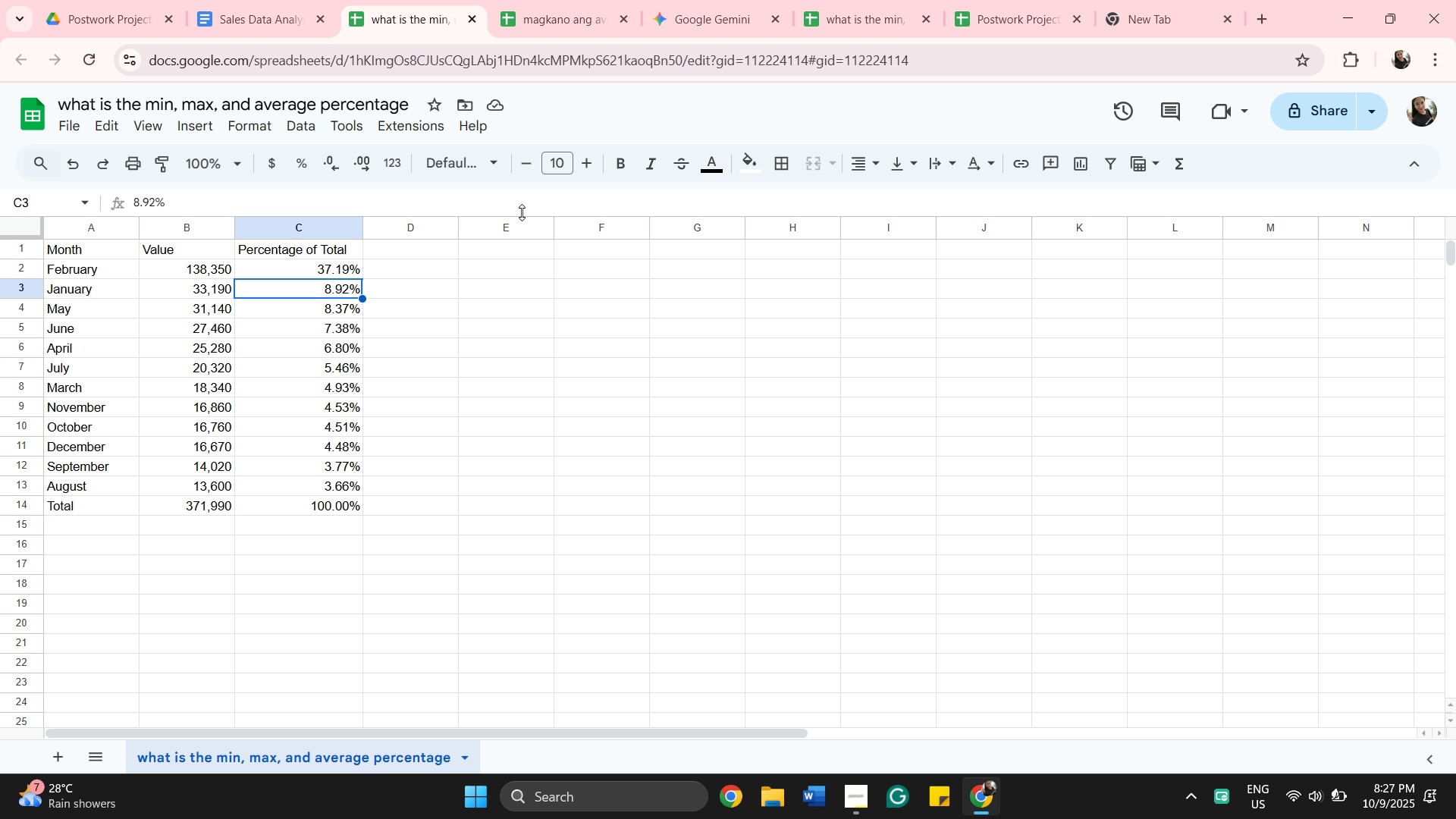 
left_click([1012, 17])
 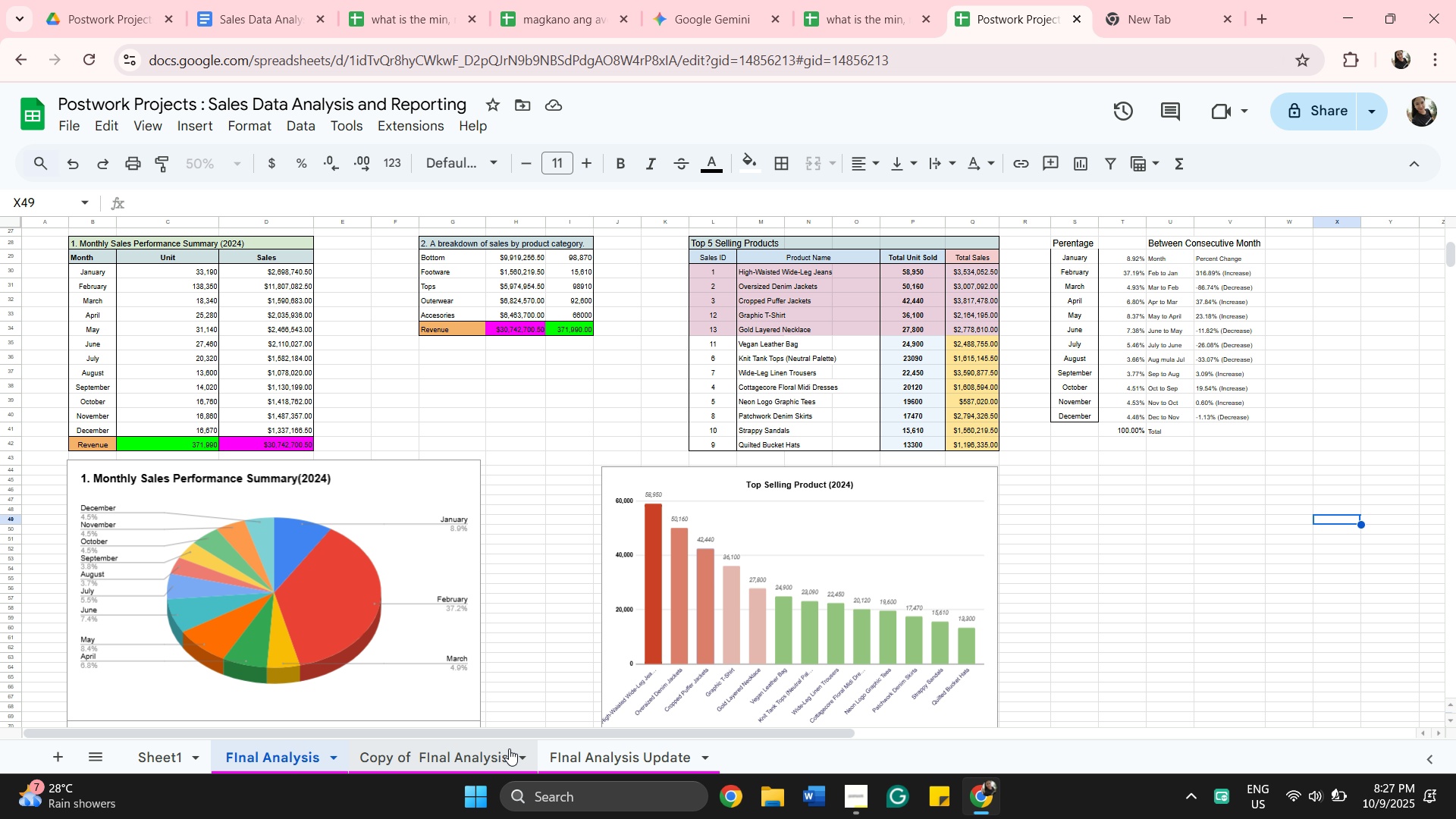 
scroll: coordinate [1018, 485], scroll_direction: down, amount: 2.0
 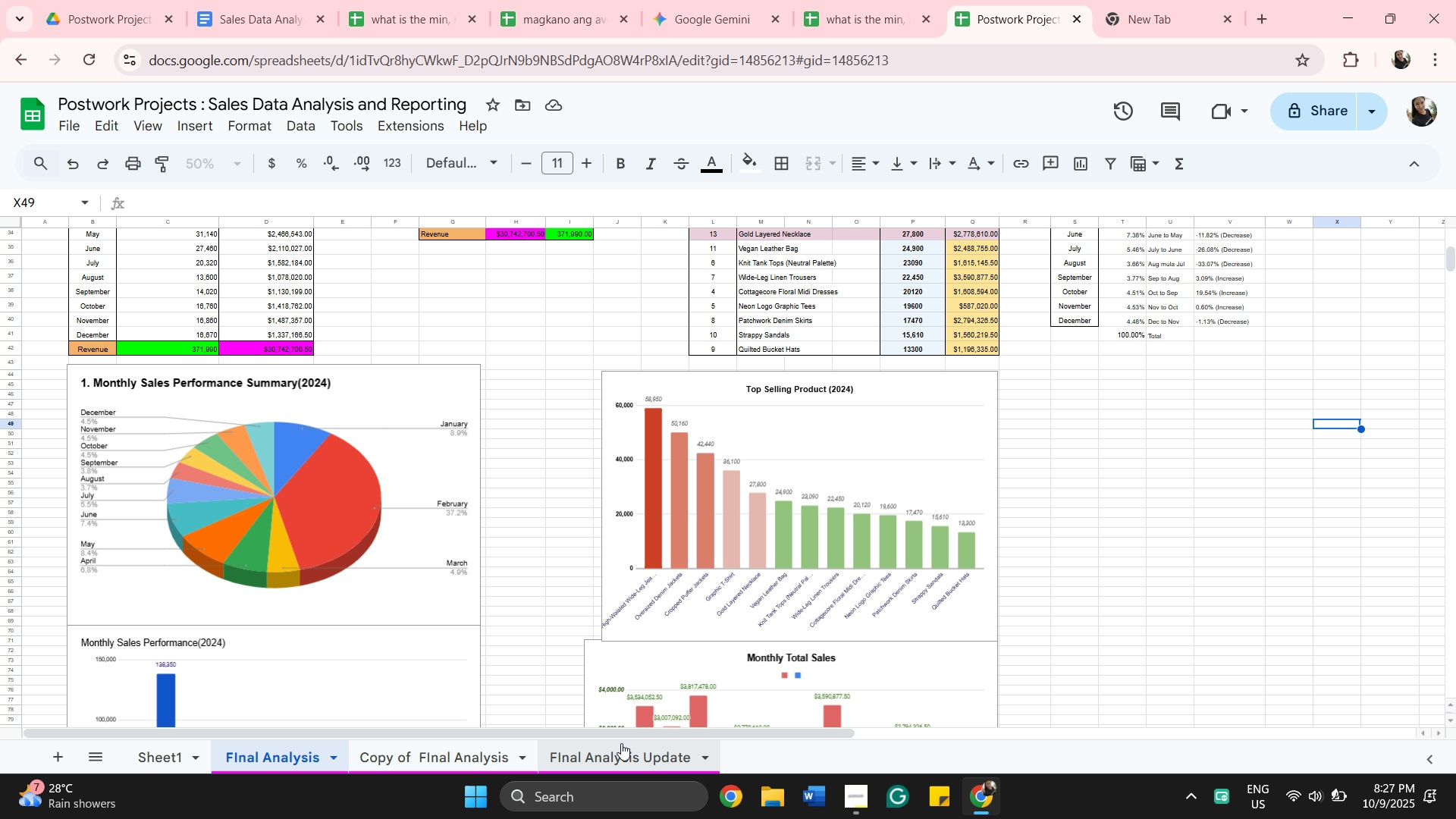 
left_click_drag(start_coordinate=[642, 736], to_coordinate=[1042, 750])
 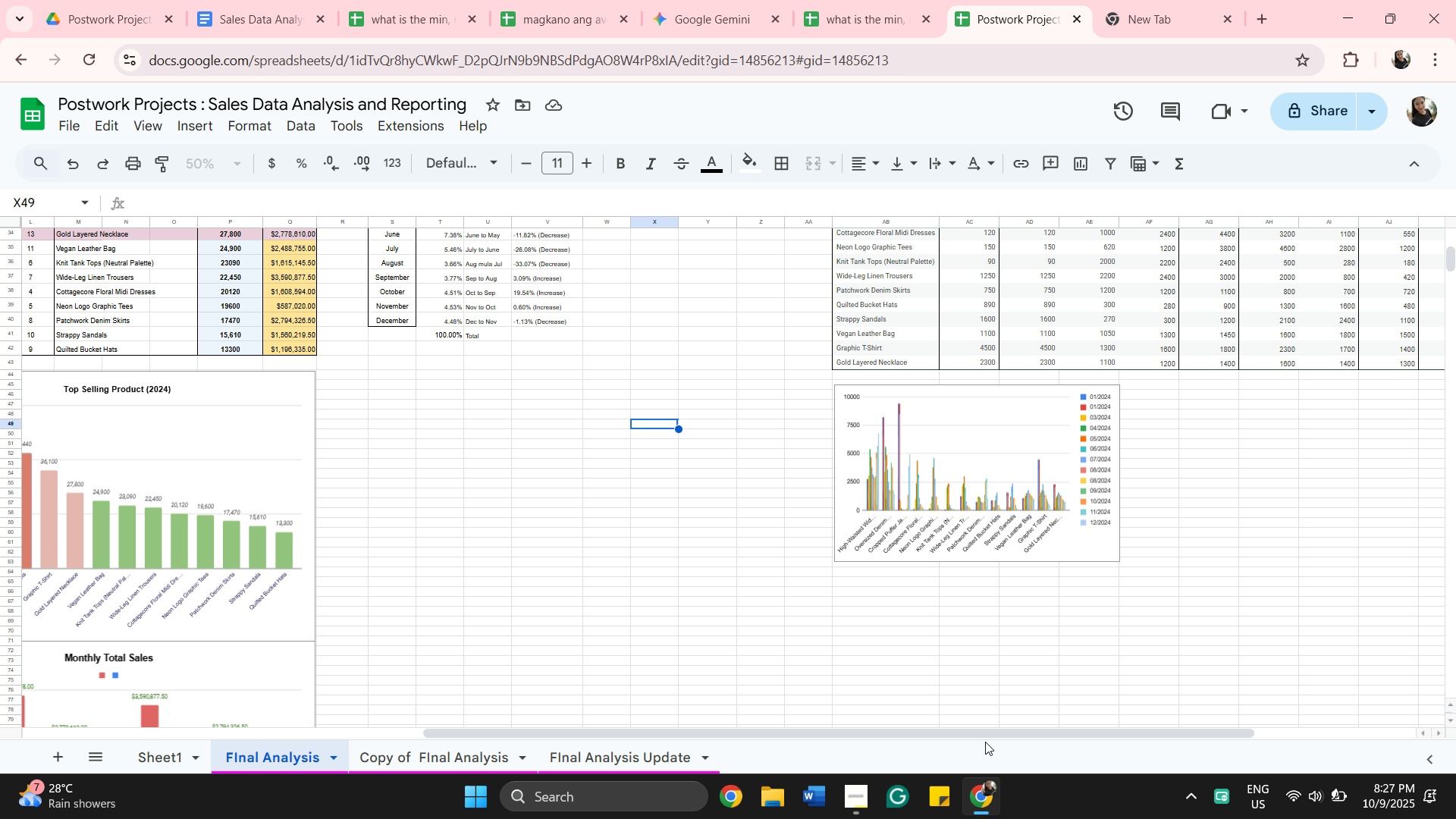 
left_click_drag(start_coordinate=[985, 734], to_coordinate=[959, 724])
 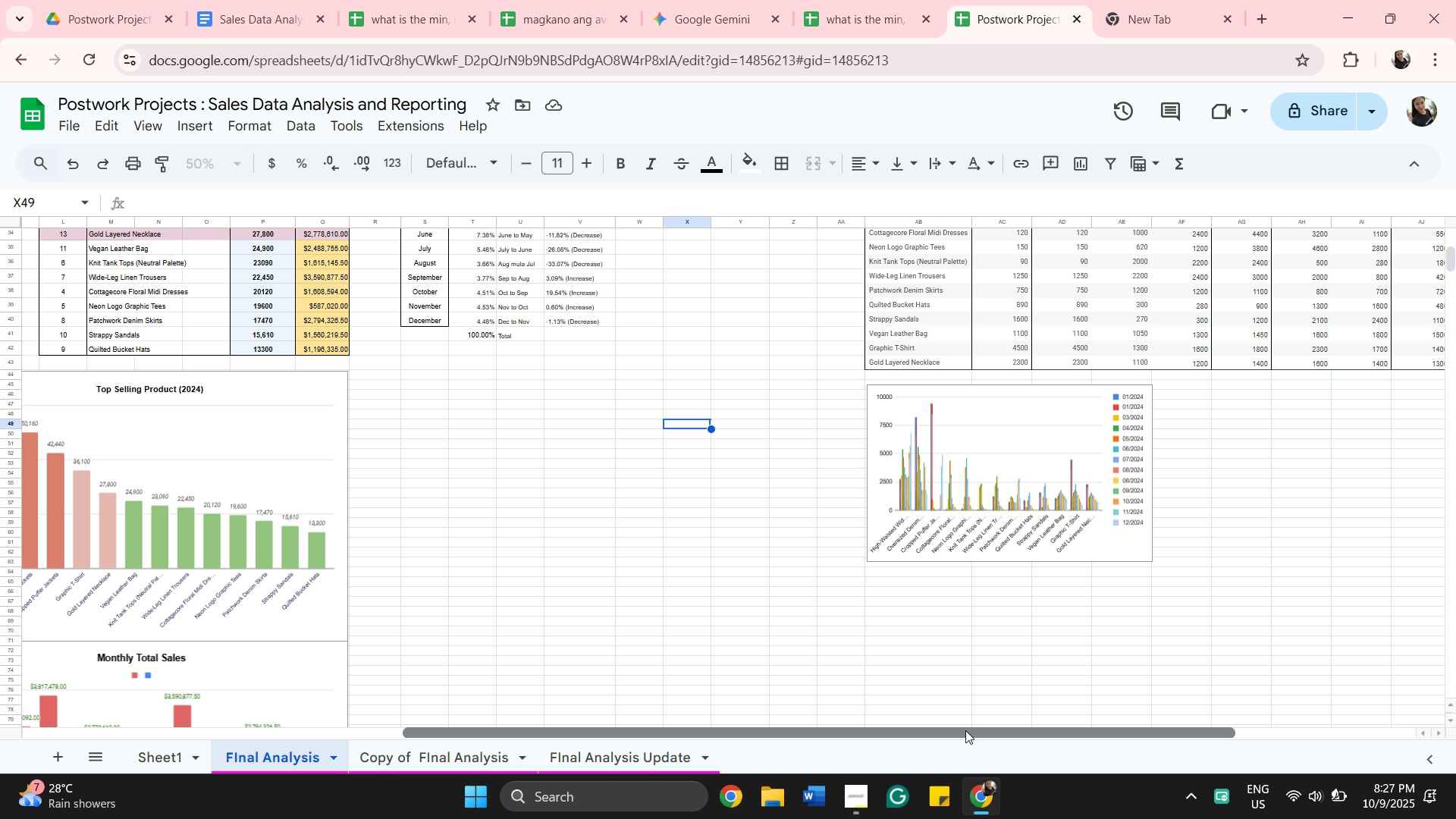 
scroll: coordinate [815, 590], scroll_direction: up, amount: 4.0
 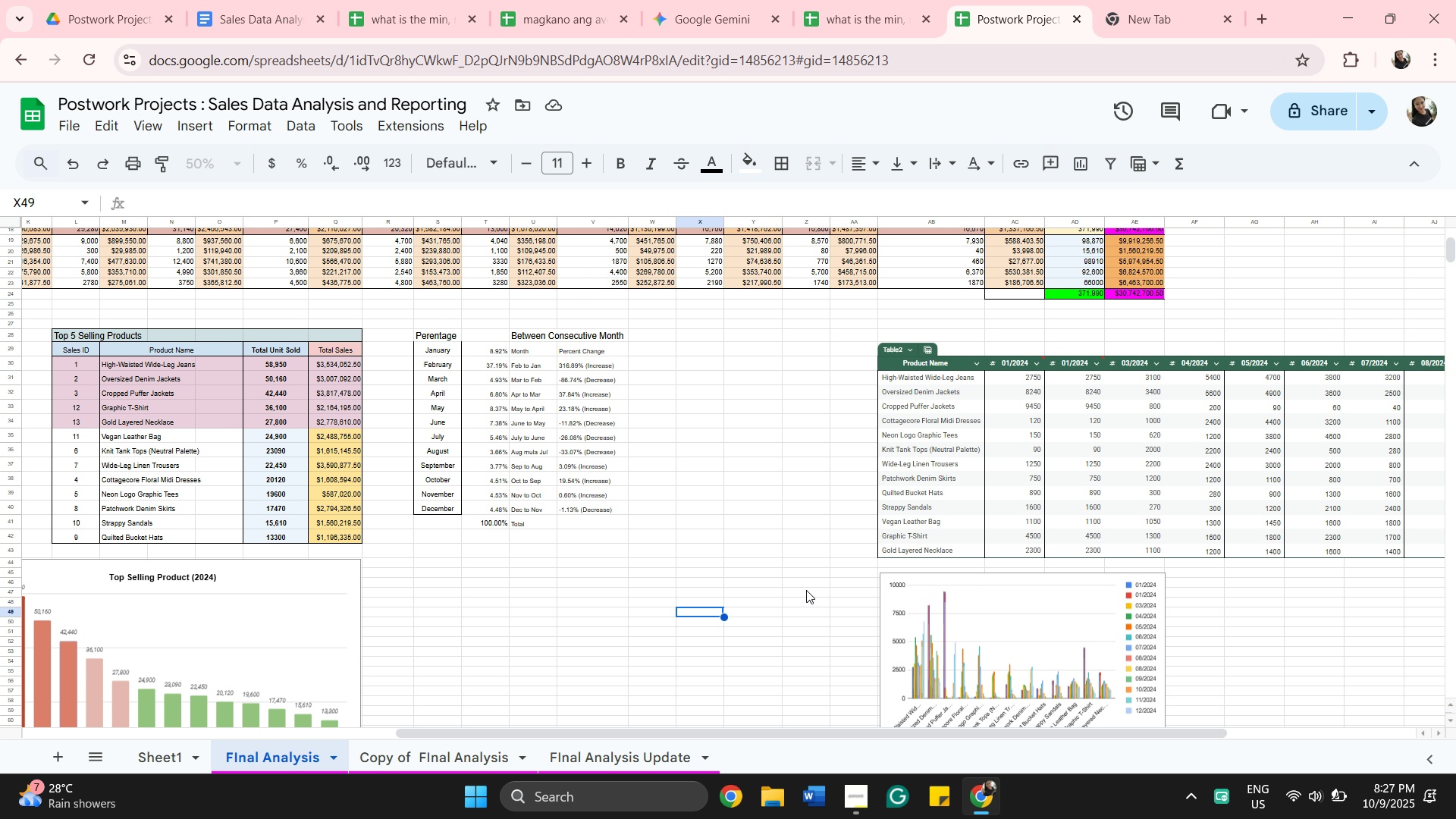 
mouse_move([622, 531])
 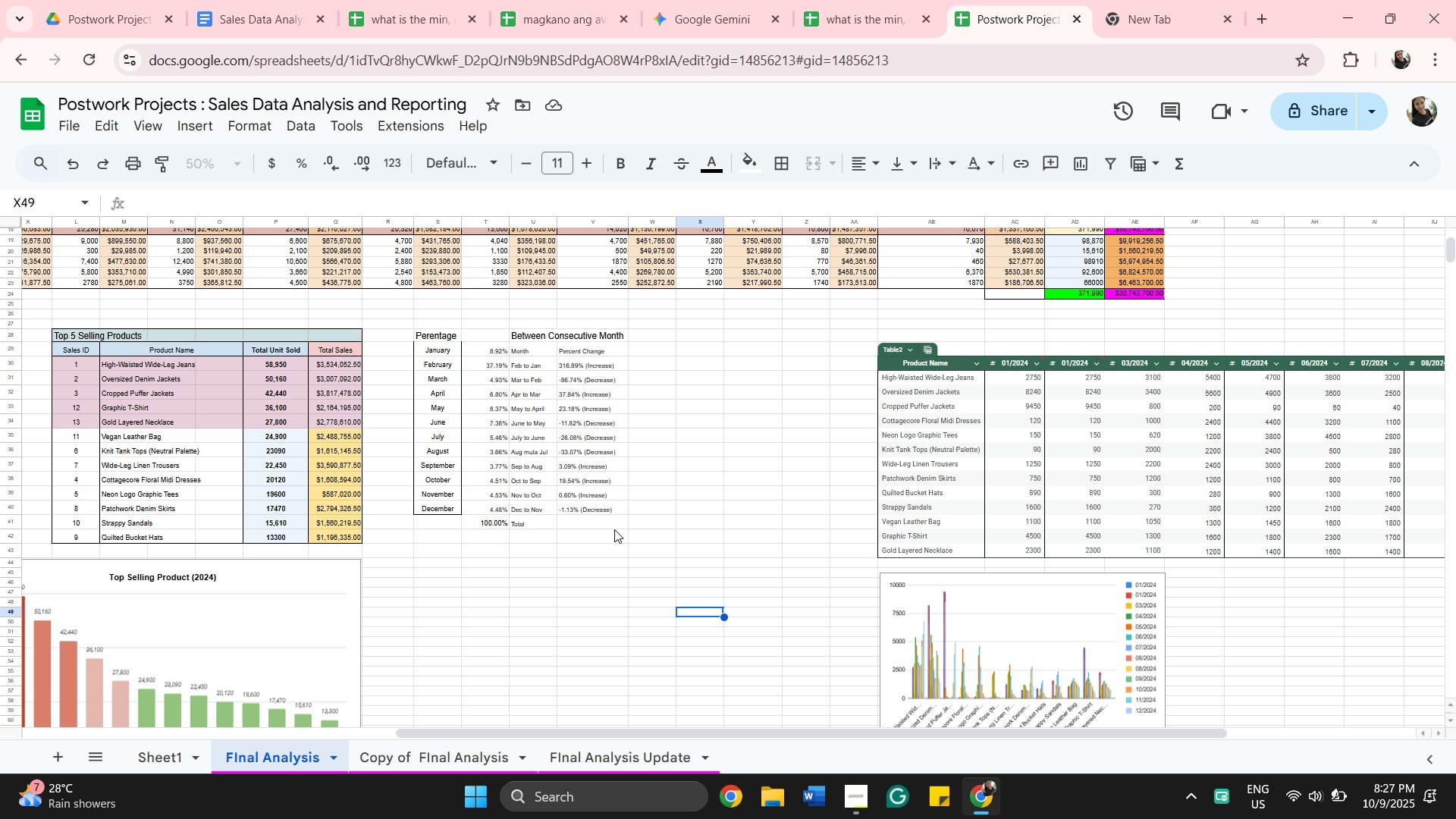 
left_click([610, 529])
 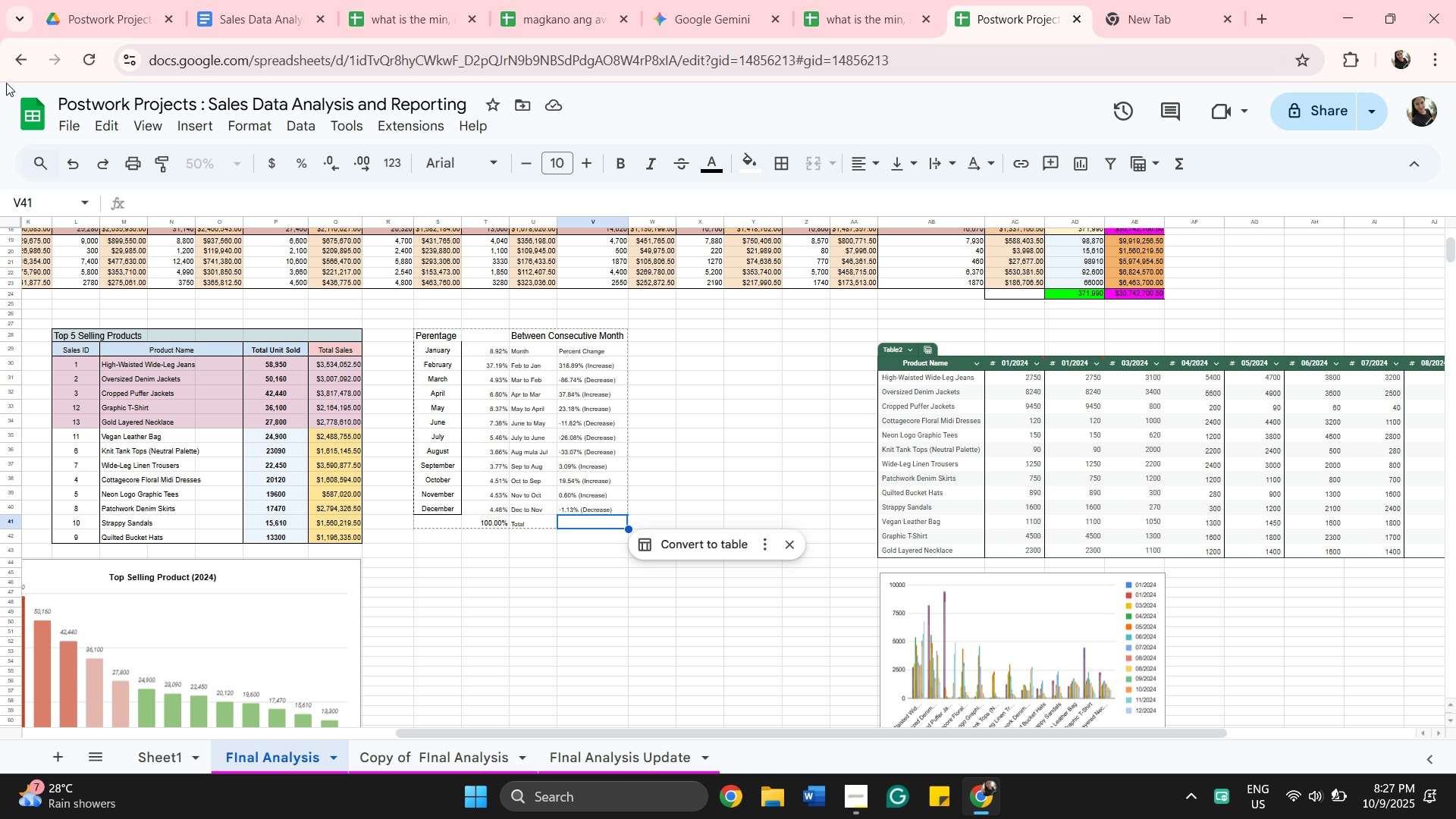 
wait(6.25)
 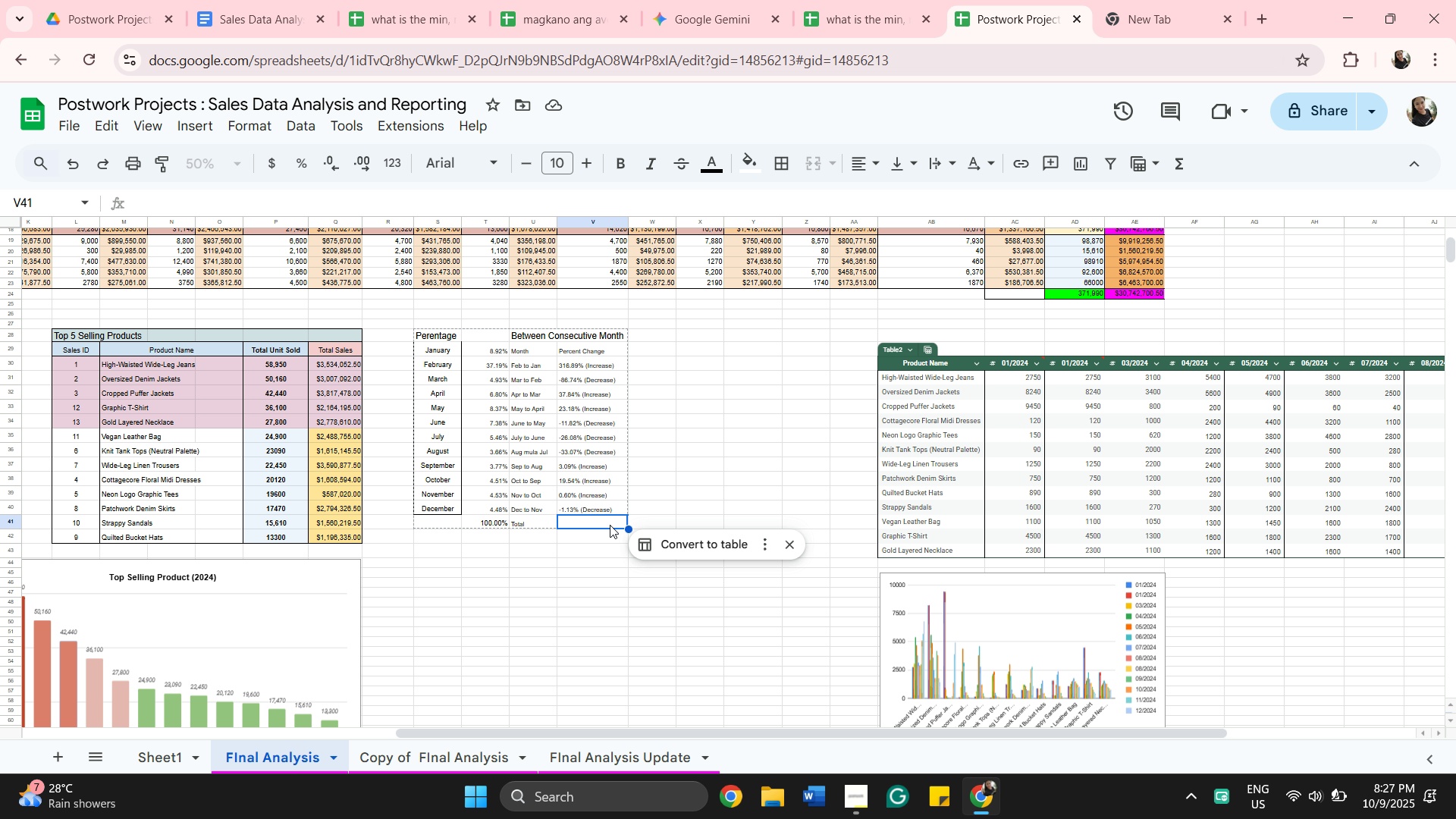 
left_click([755, 347])
 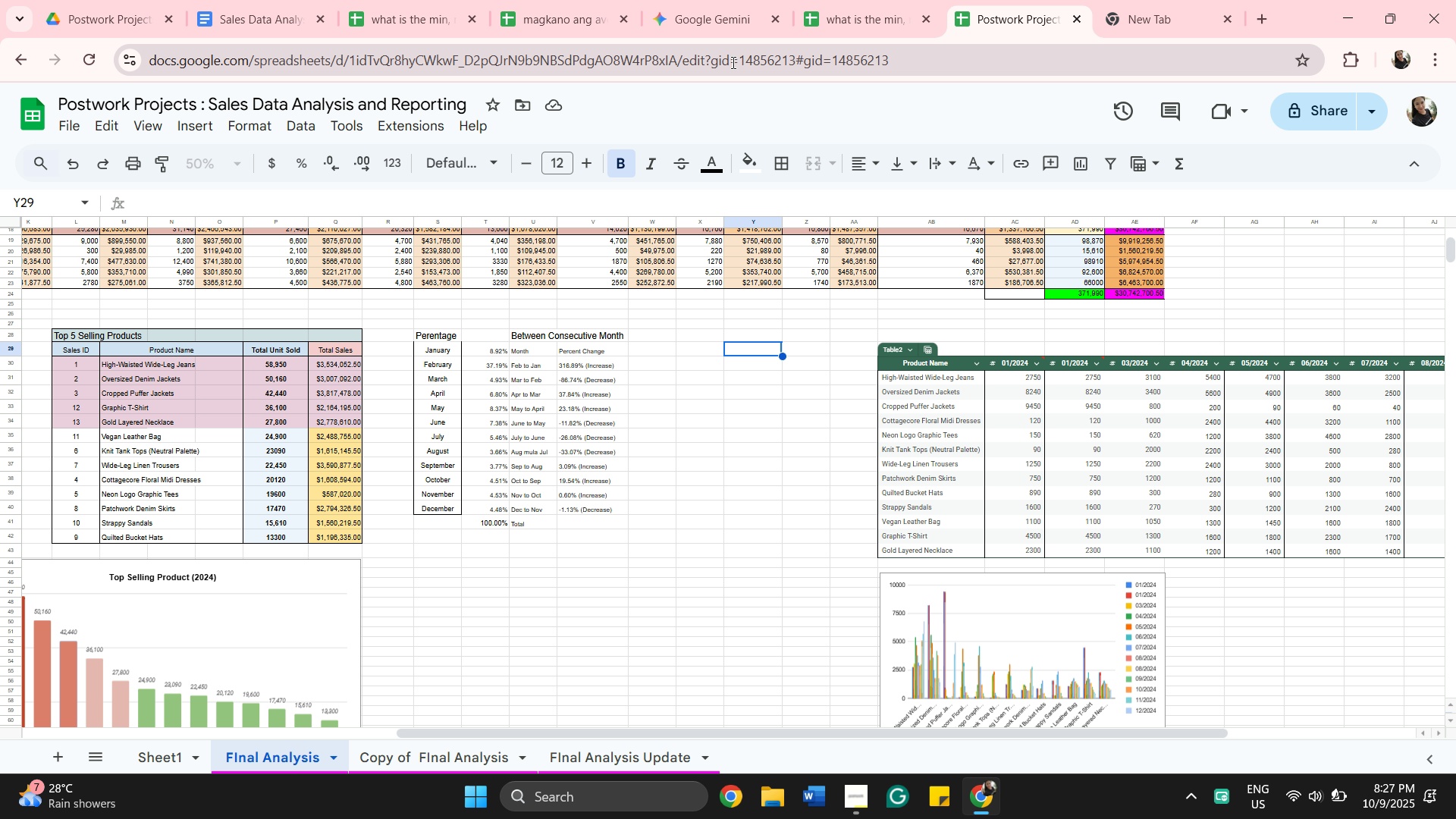 
wait(8.61)
 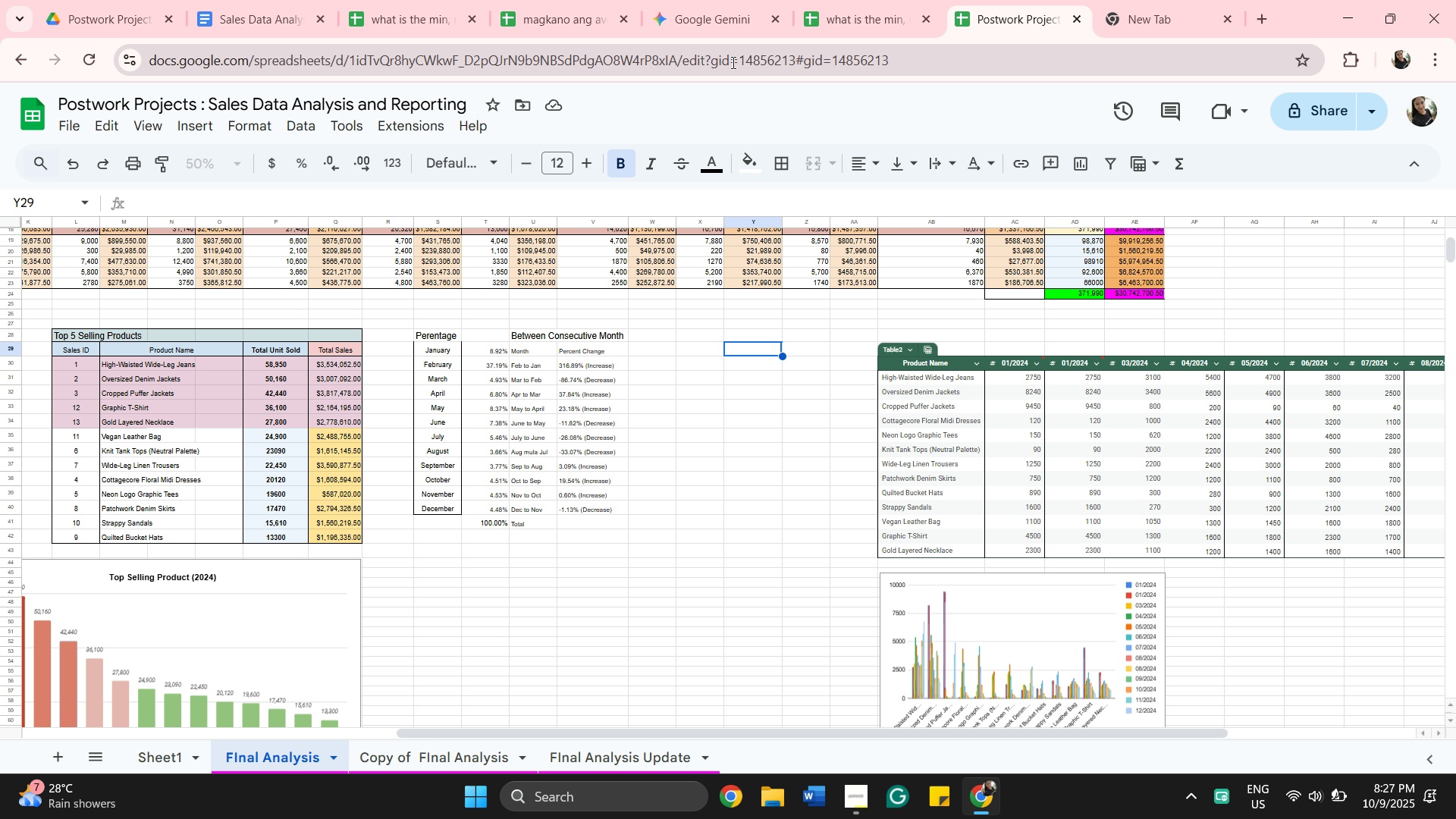 
left_click_drag(start_coordinate=[647, 733], to_coordinate=[639, 717])
 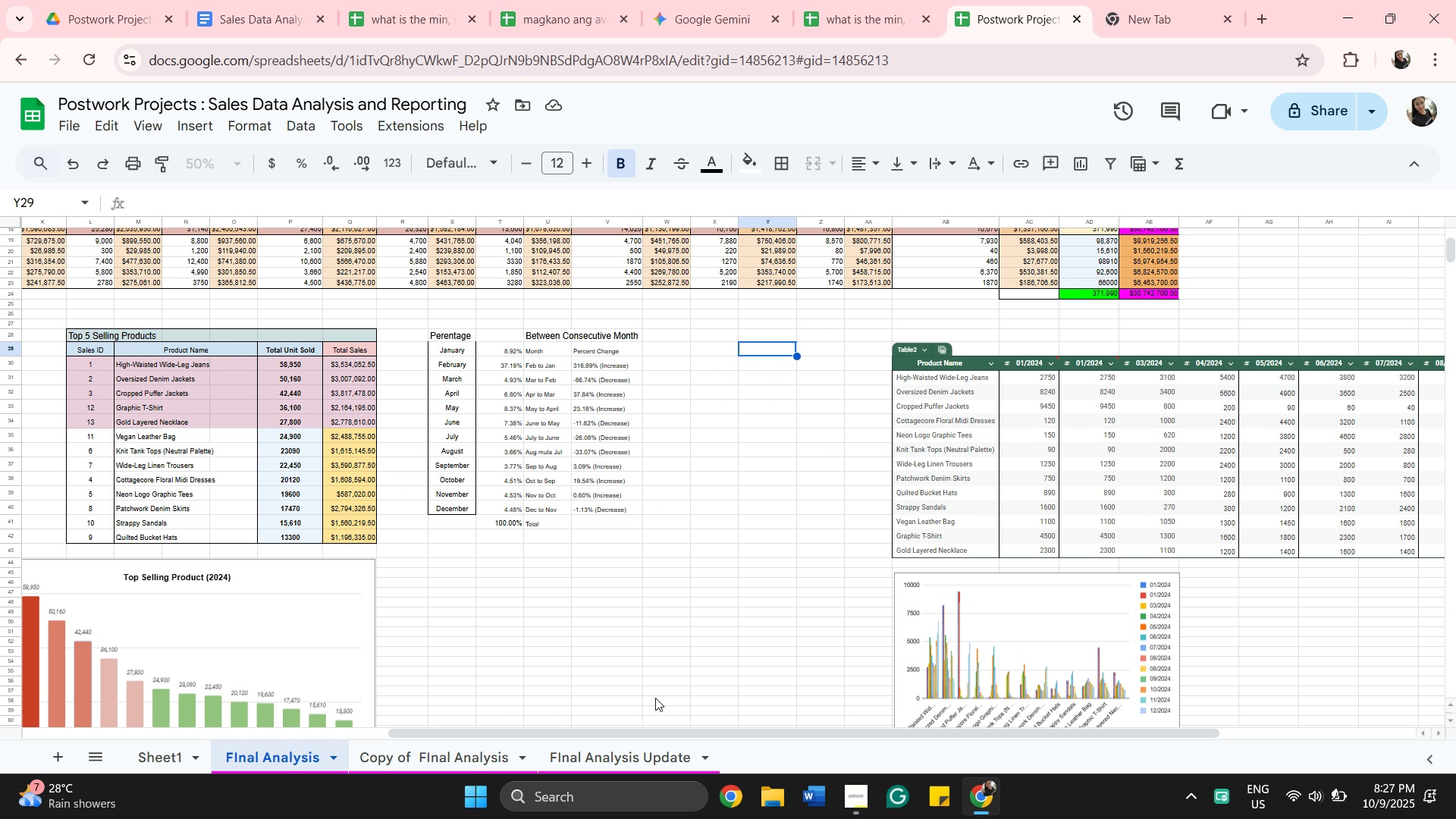 
scroll: coordinate [789, 597], scroll_direction: down, amount: 1.0
 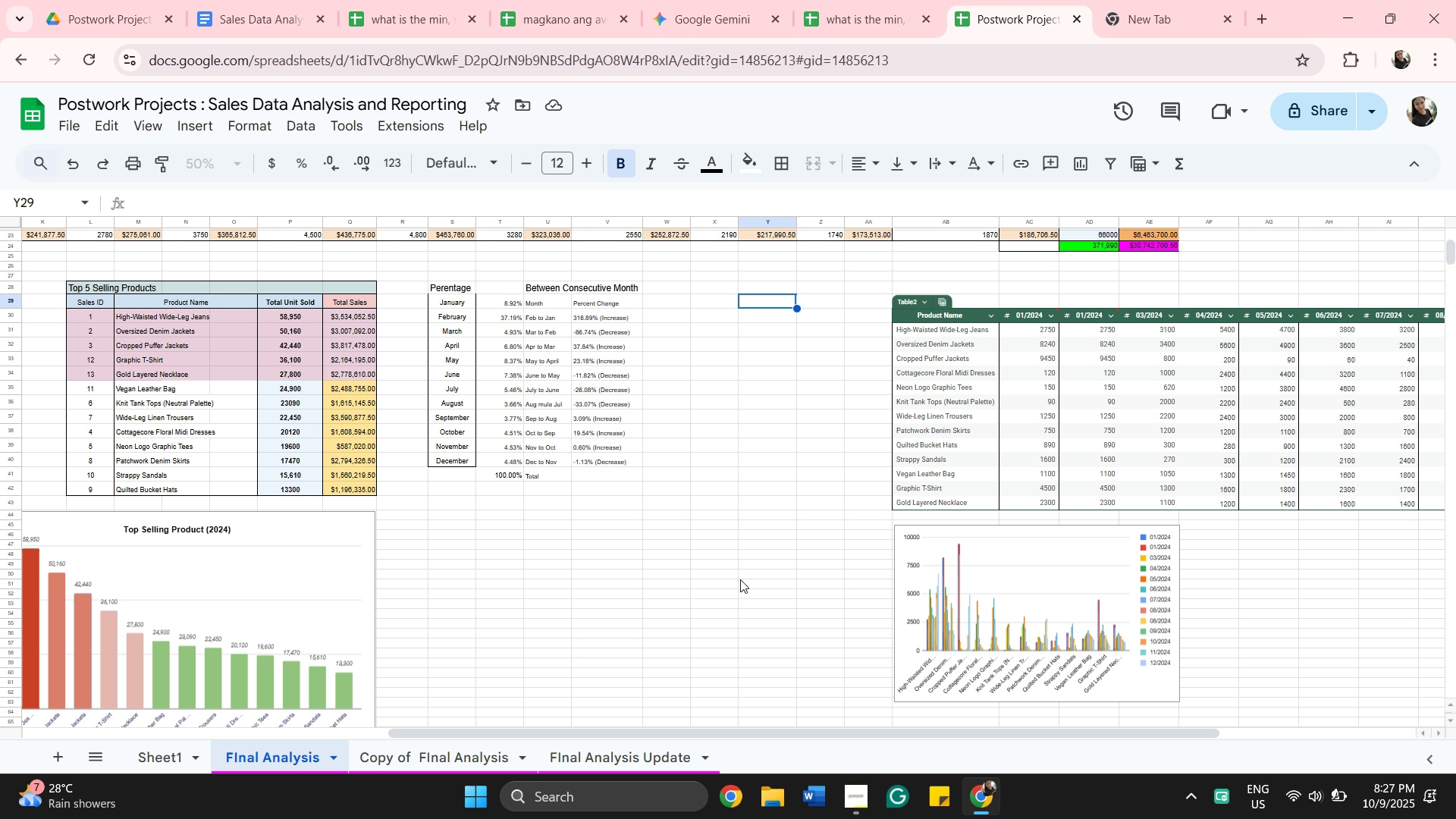 
mouse_move([614, 451])
 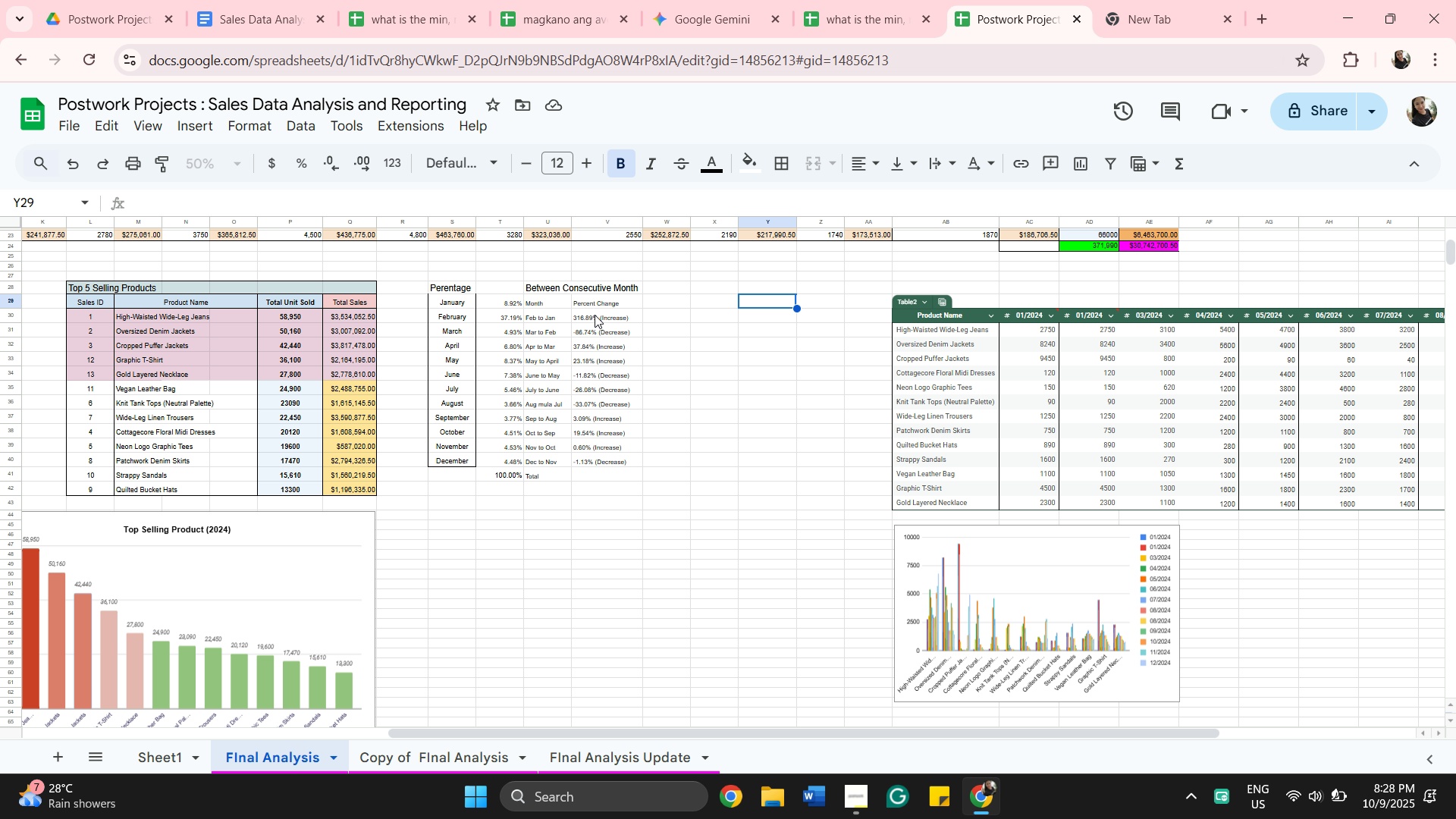 
wait(5.91)
 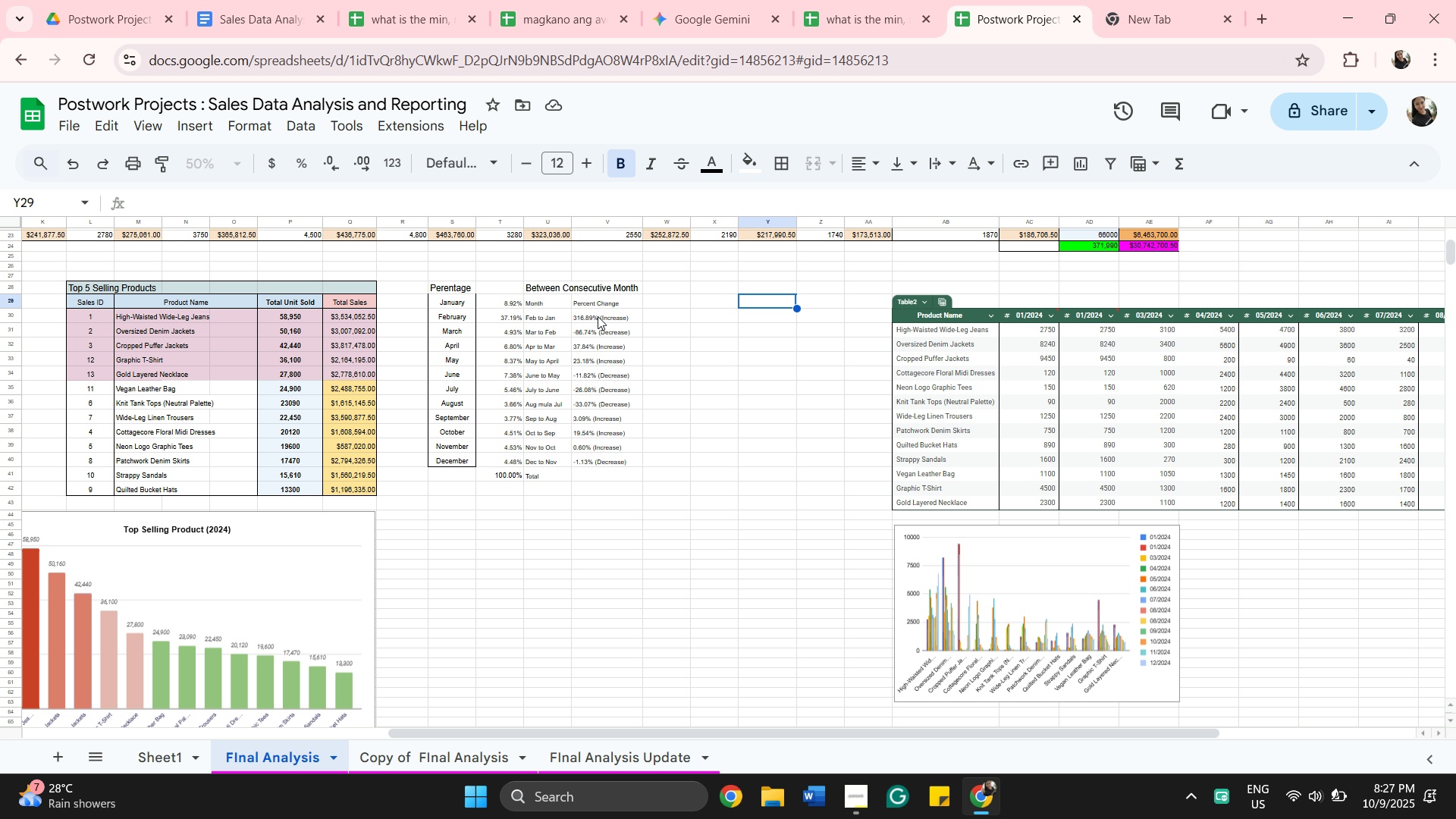 
left_click([595, 315])
 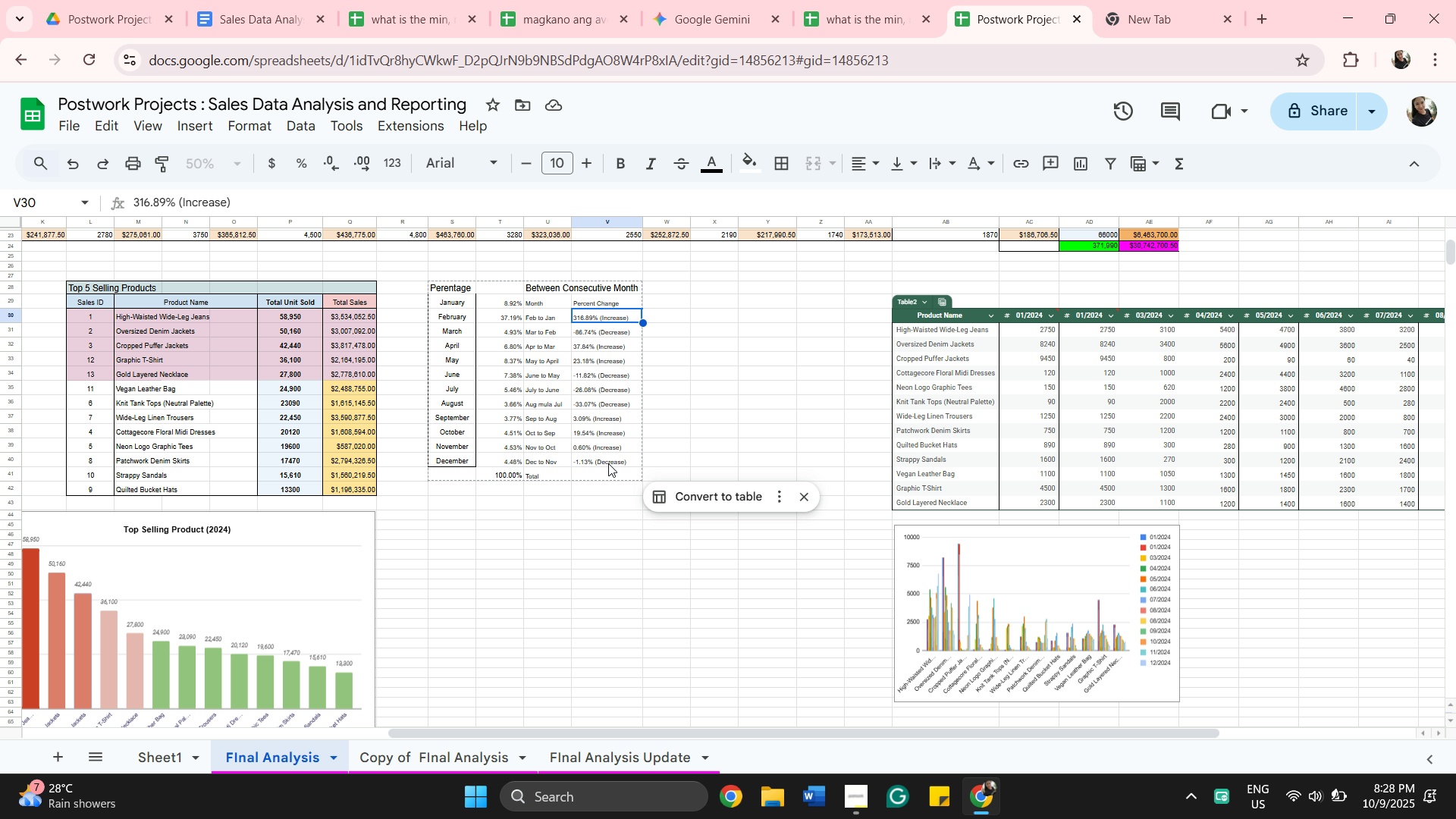 
wait(6.54)
 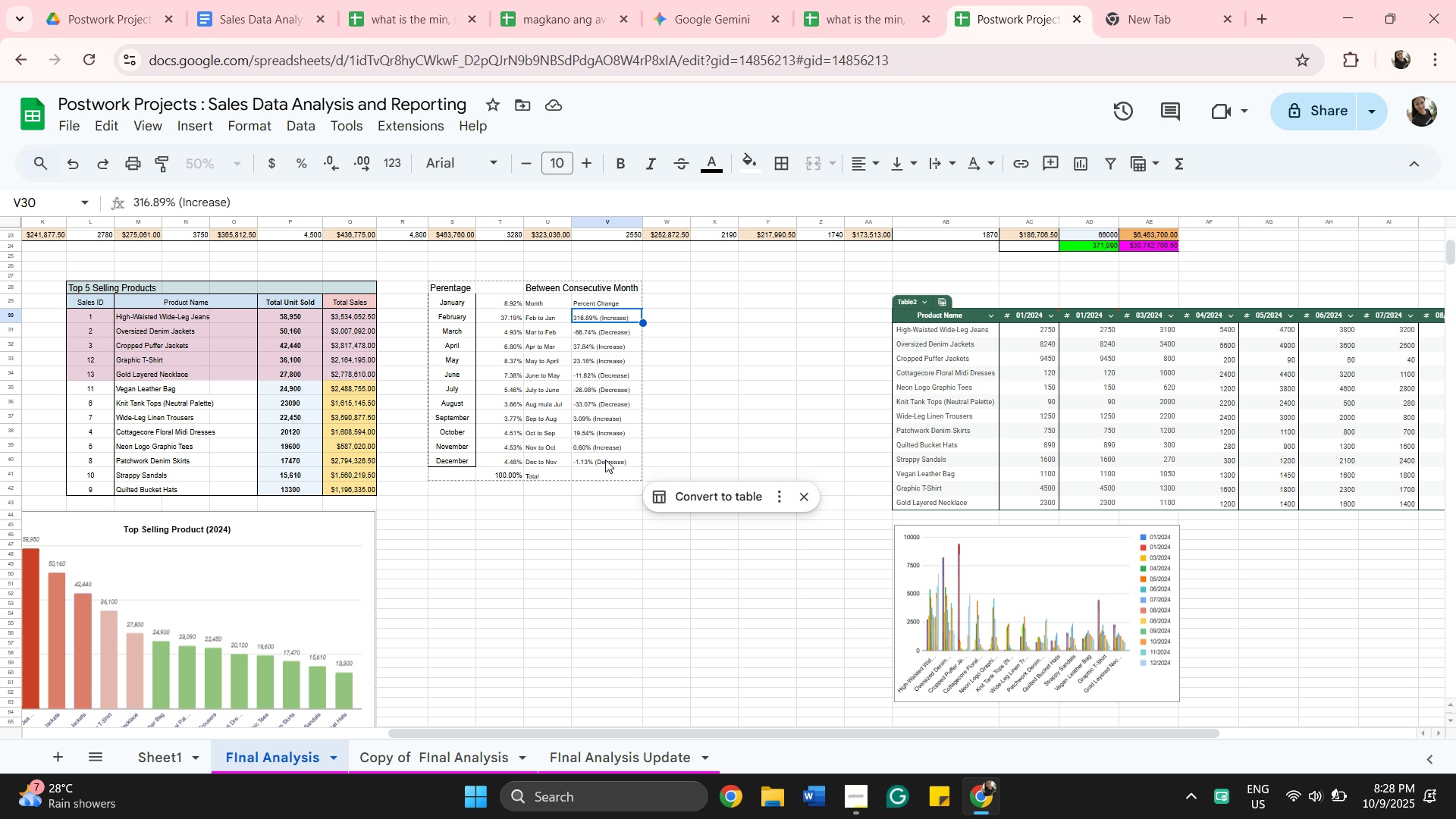 
left_click([612, 465])
 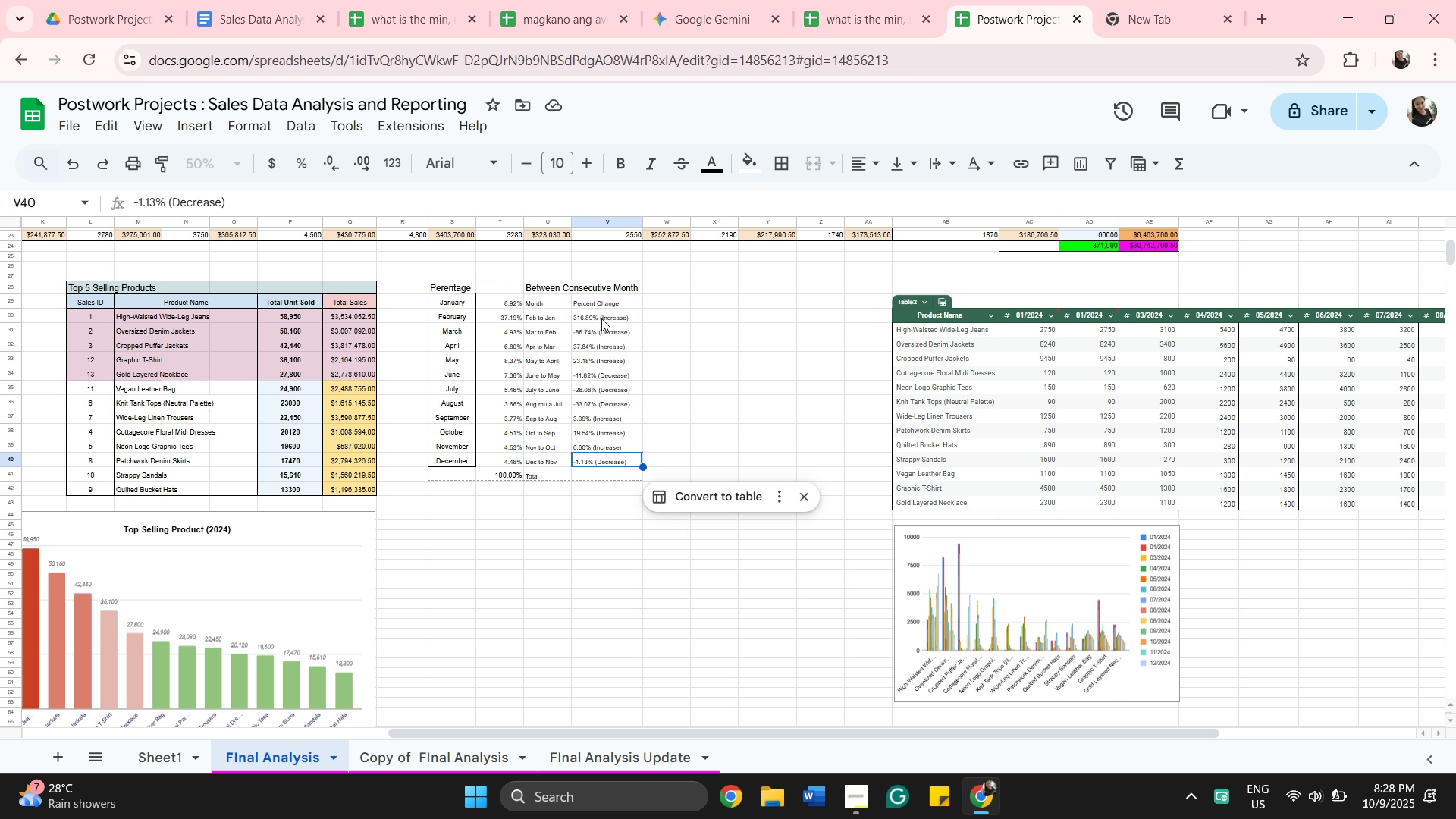 
left_click([607, 300])
 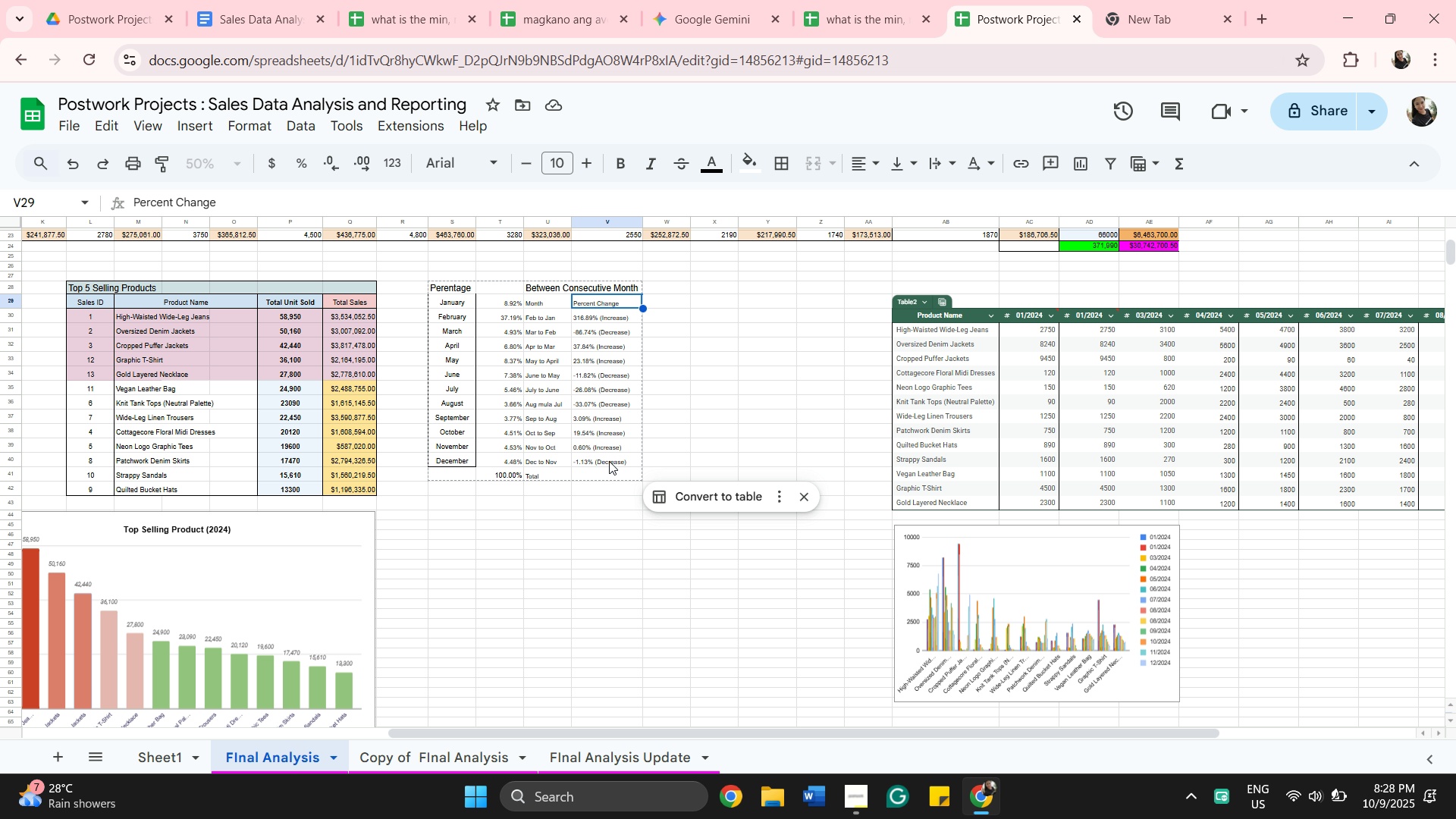 
key(Shift+ShiftLeft)
 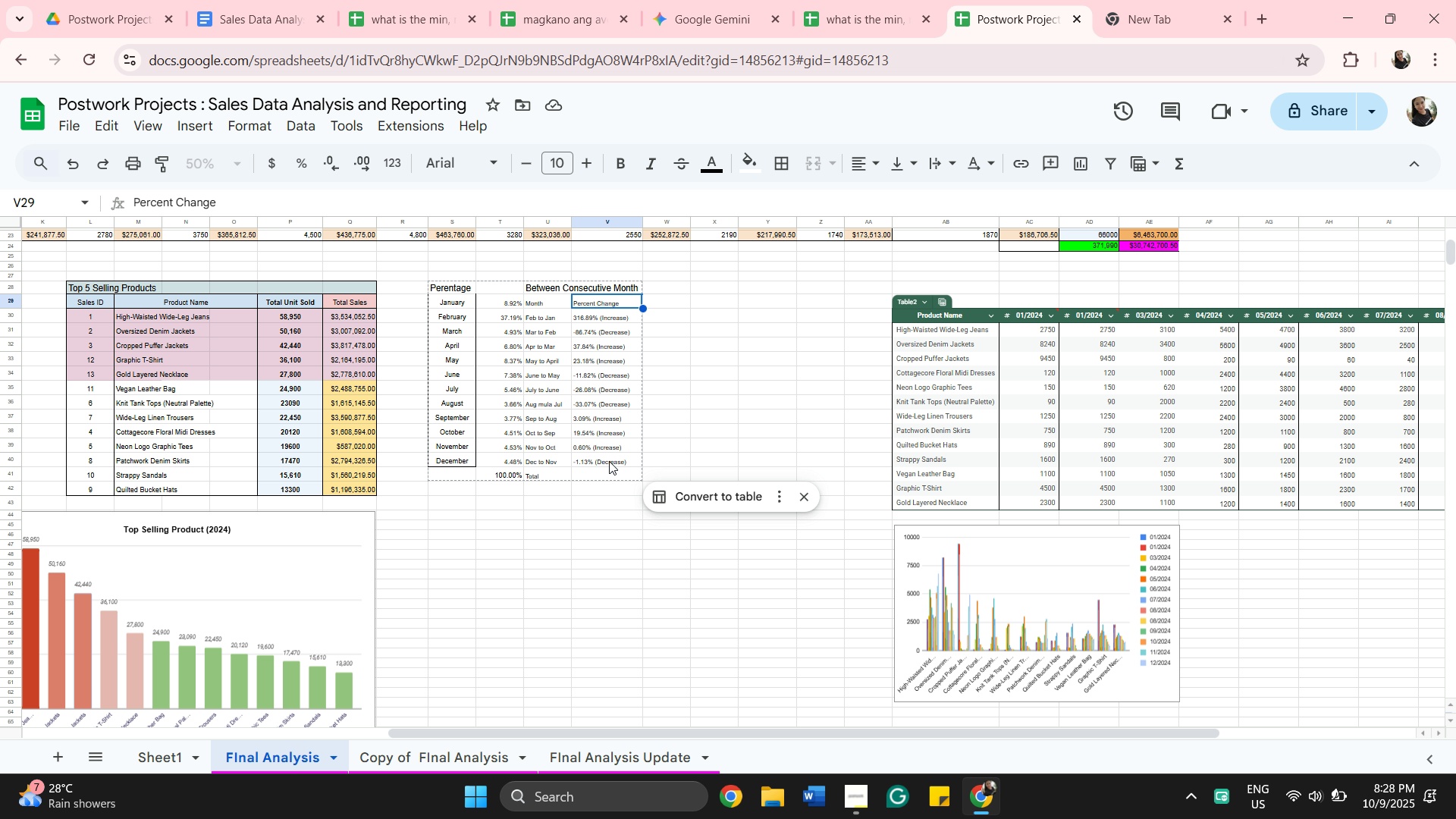 
left_click([609, 461])
 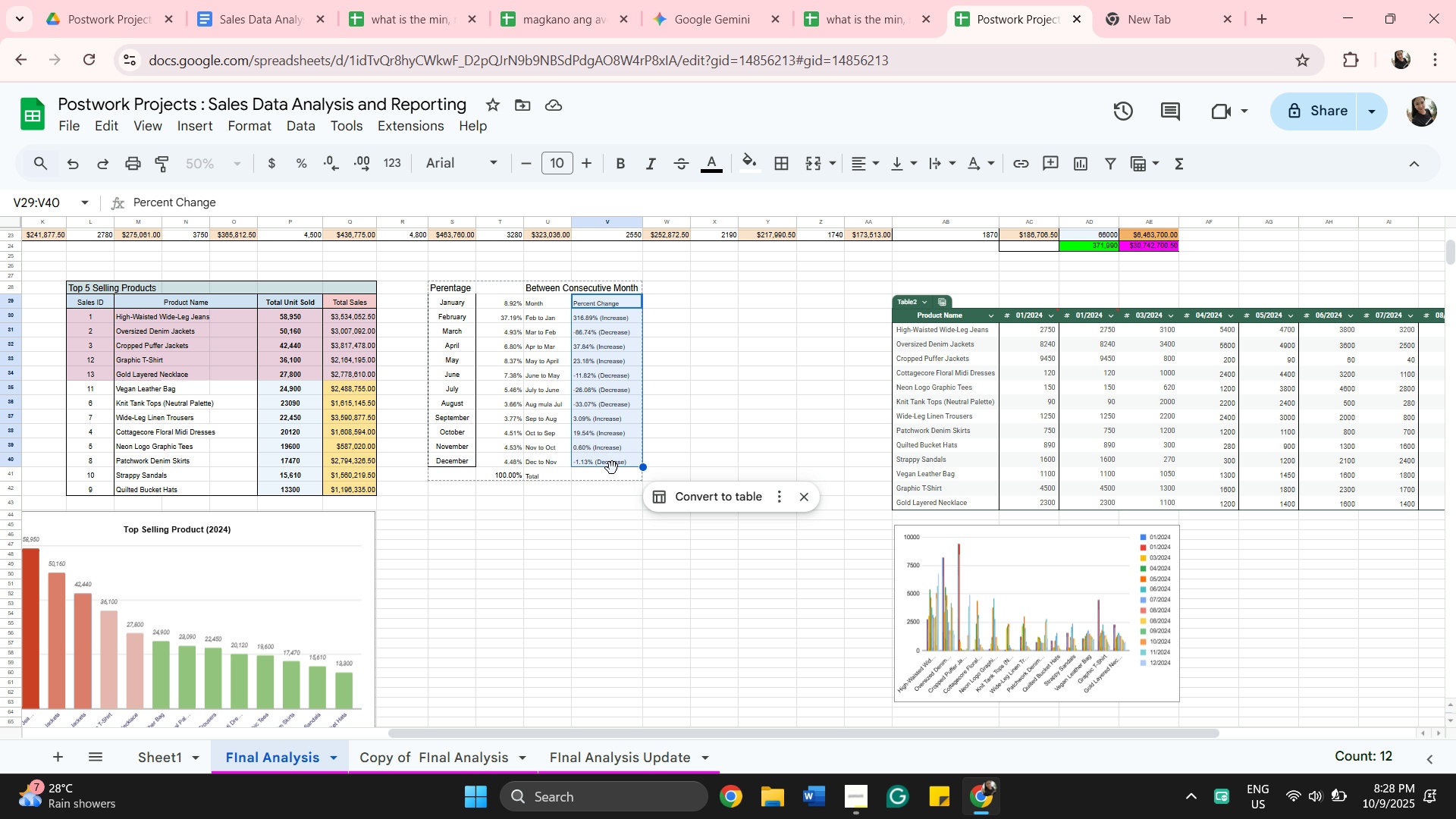 
left_click([617, 473])
 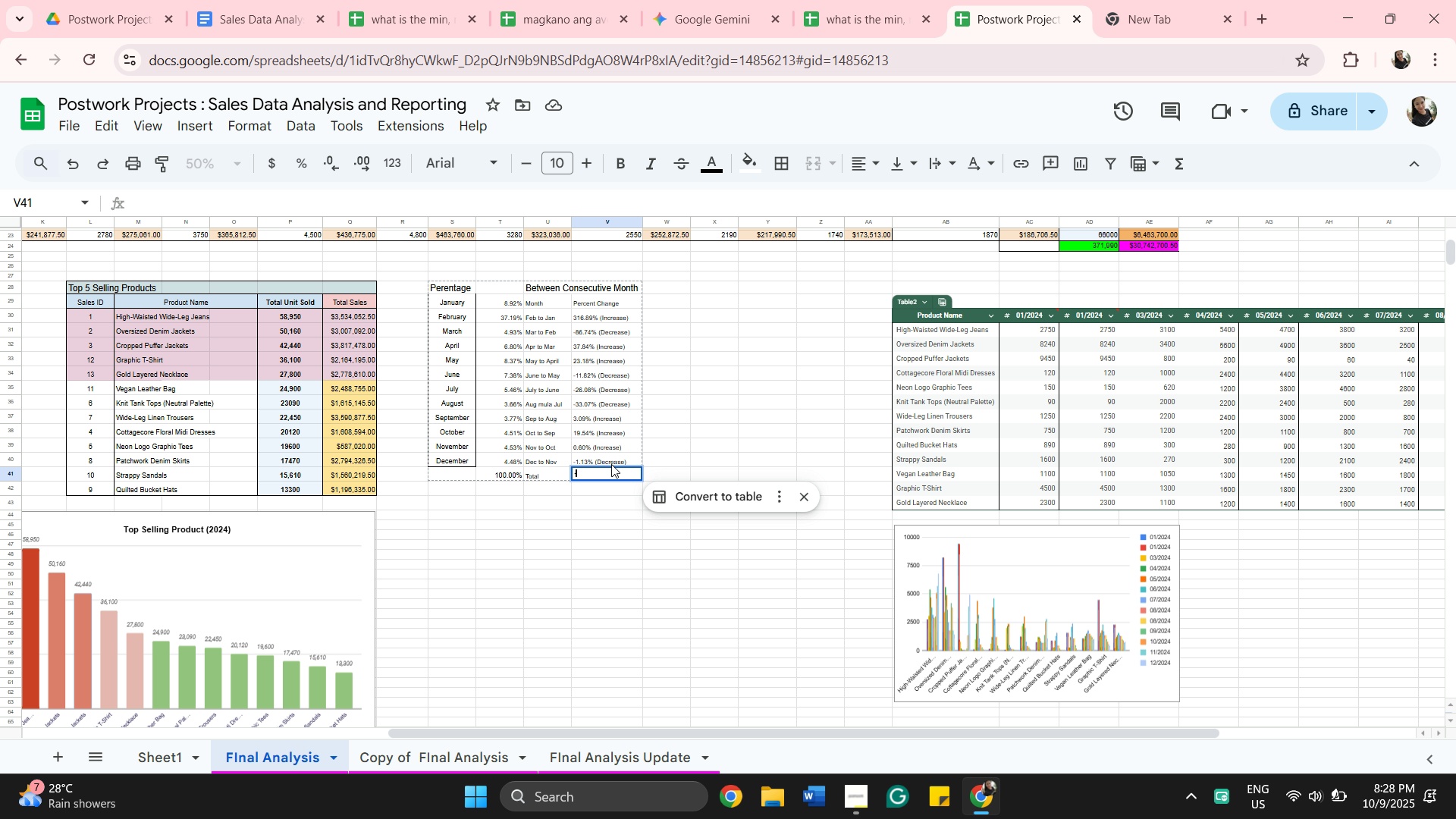 
type(-)
key(Backspace)
type(=ave)
 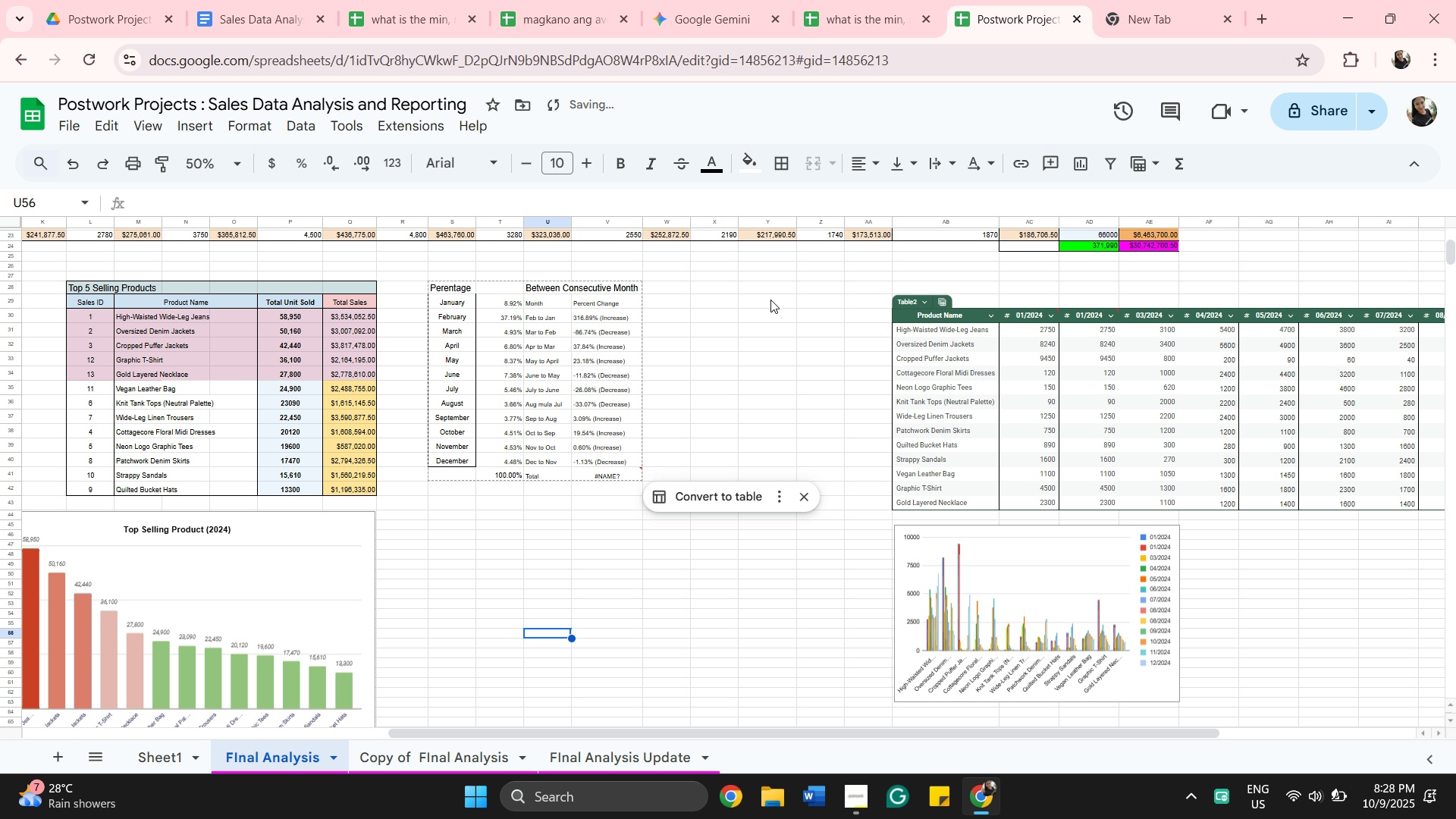 
wait(8.98)
 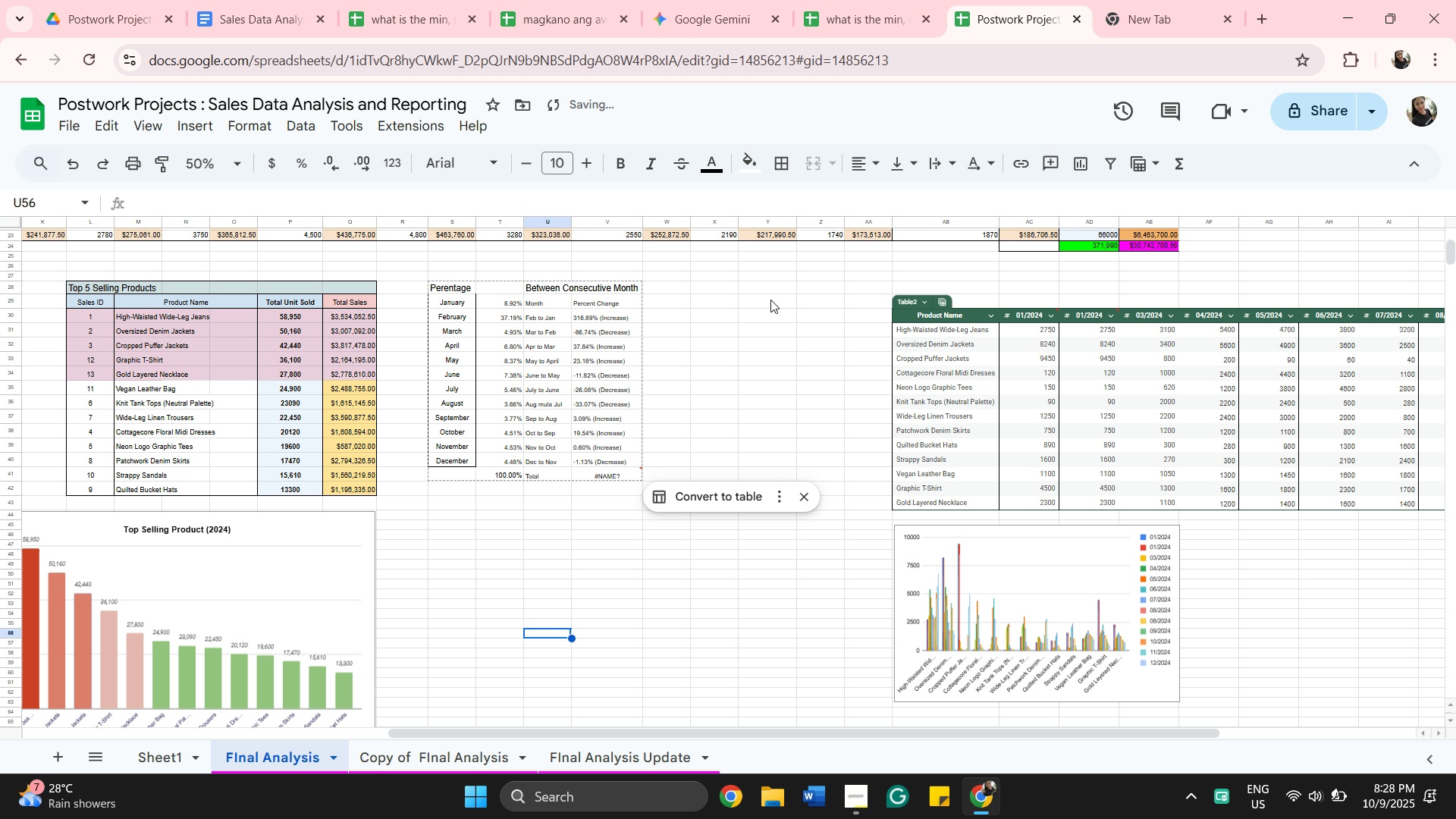 
scroll: coordinate [1070, 753], scroll_direction: down, amount: 1.0
 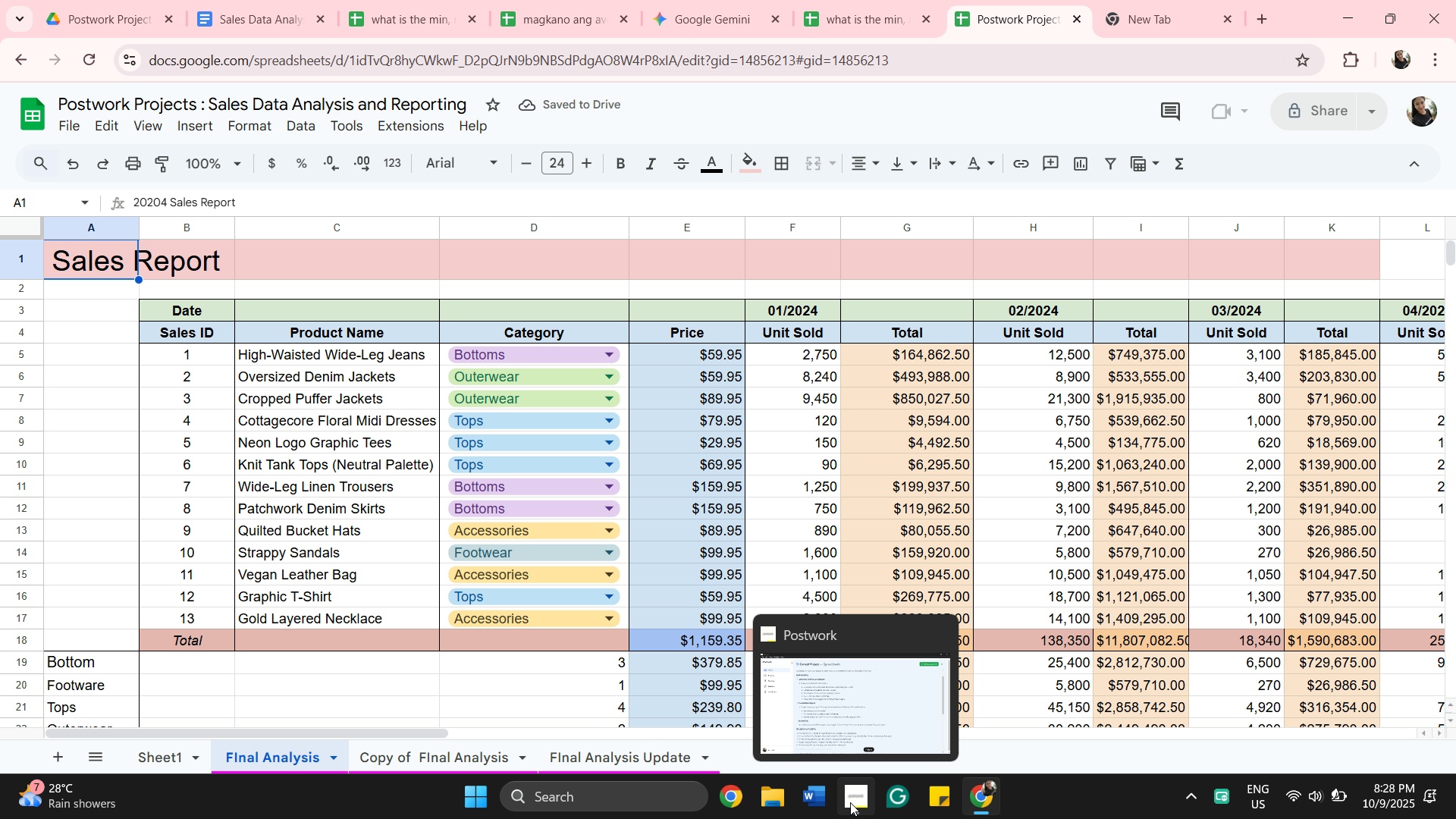 
left_click([855, 794])